 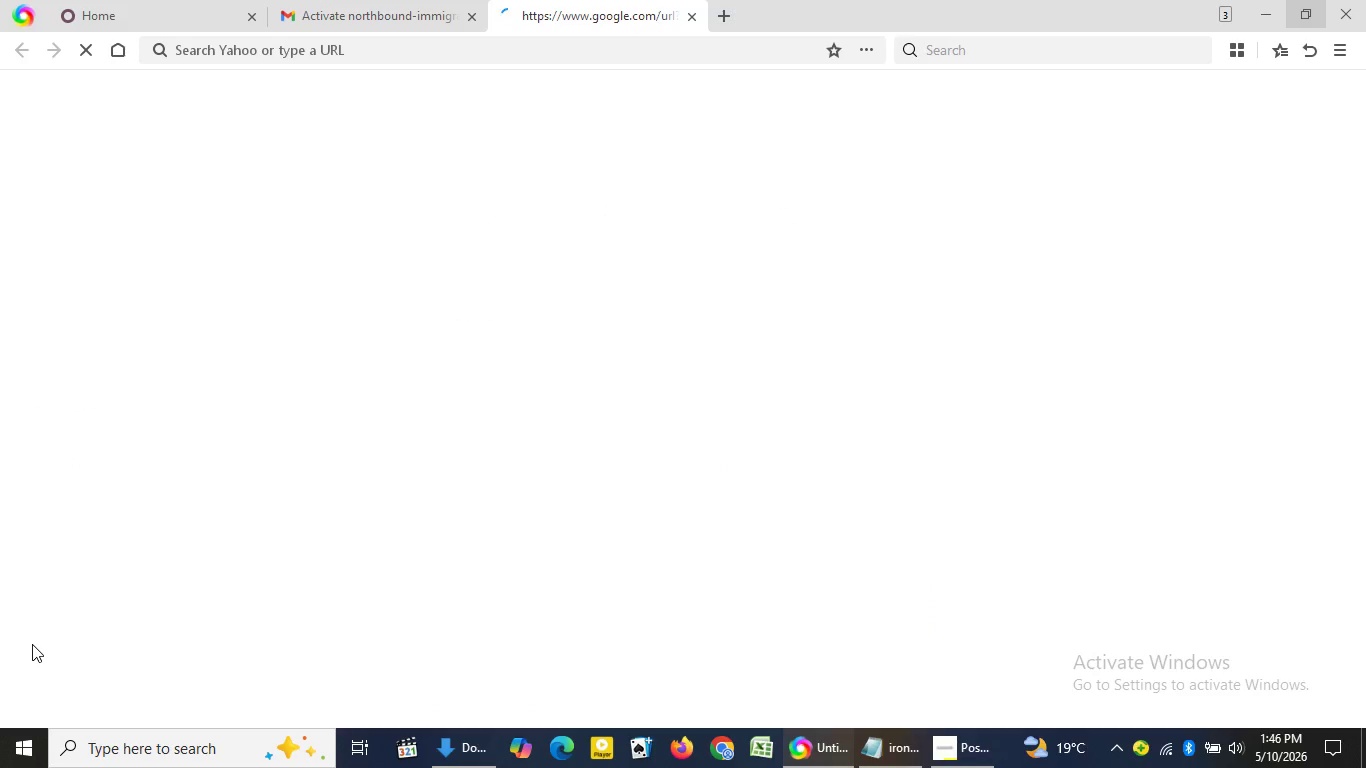 
left_click([32, 644])
 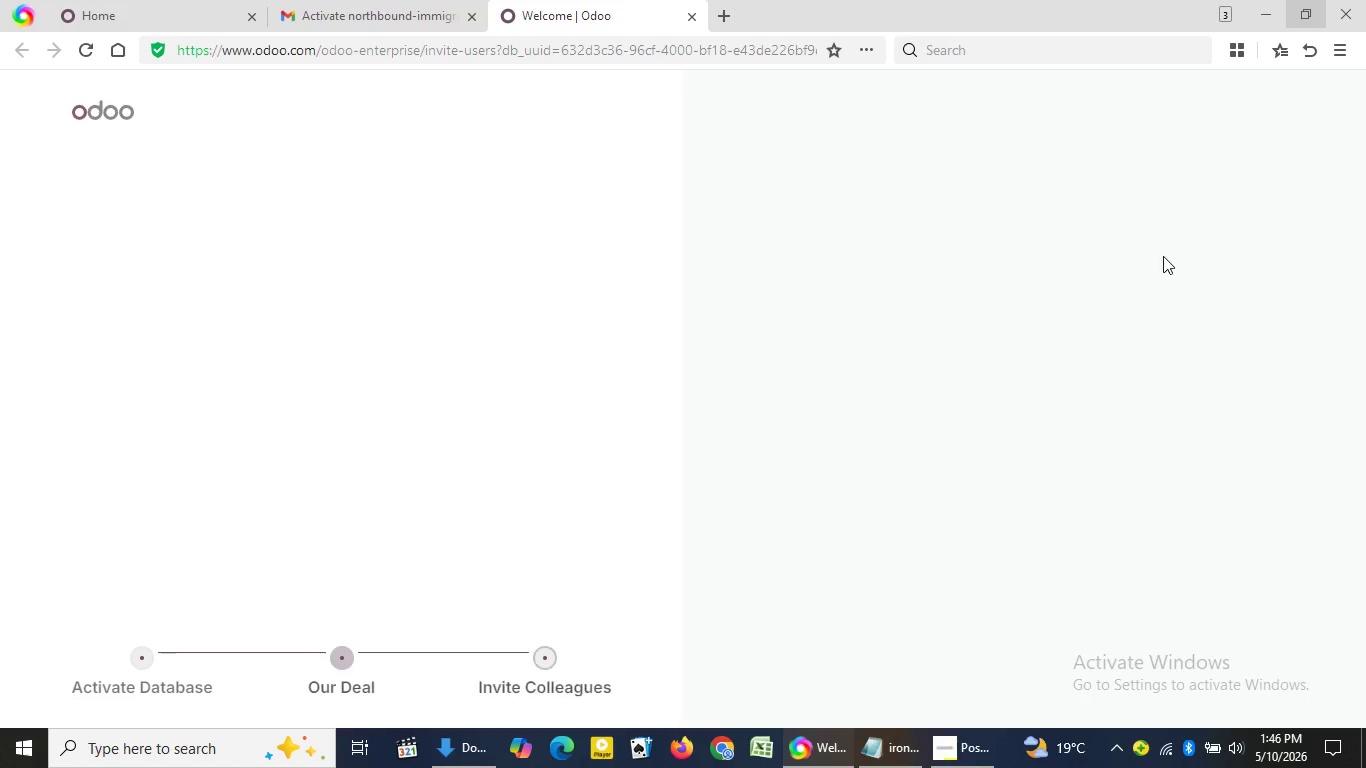 
double_click([1162, 256])
 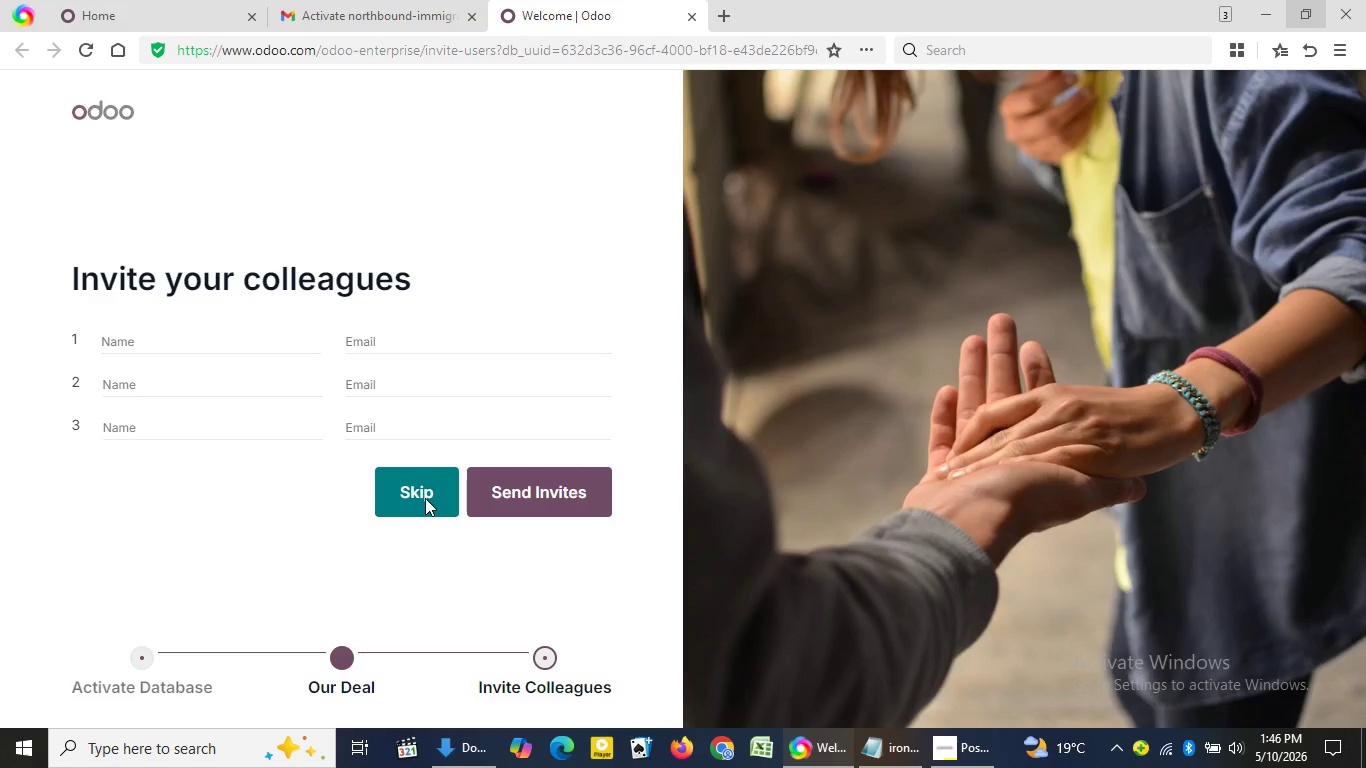 
left_click([385, 505])
 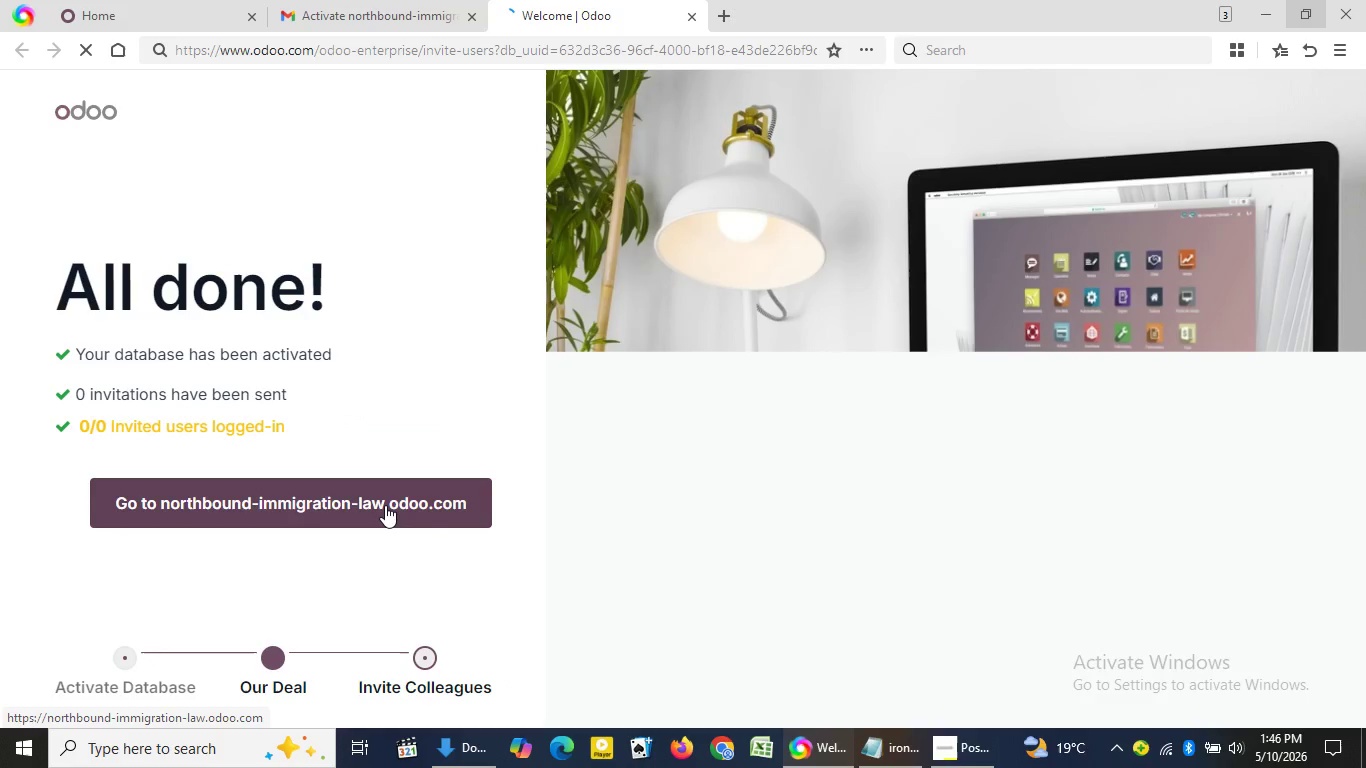 
double_click([385, 505])
 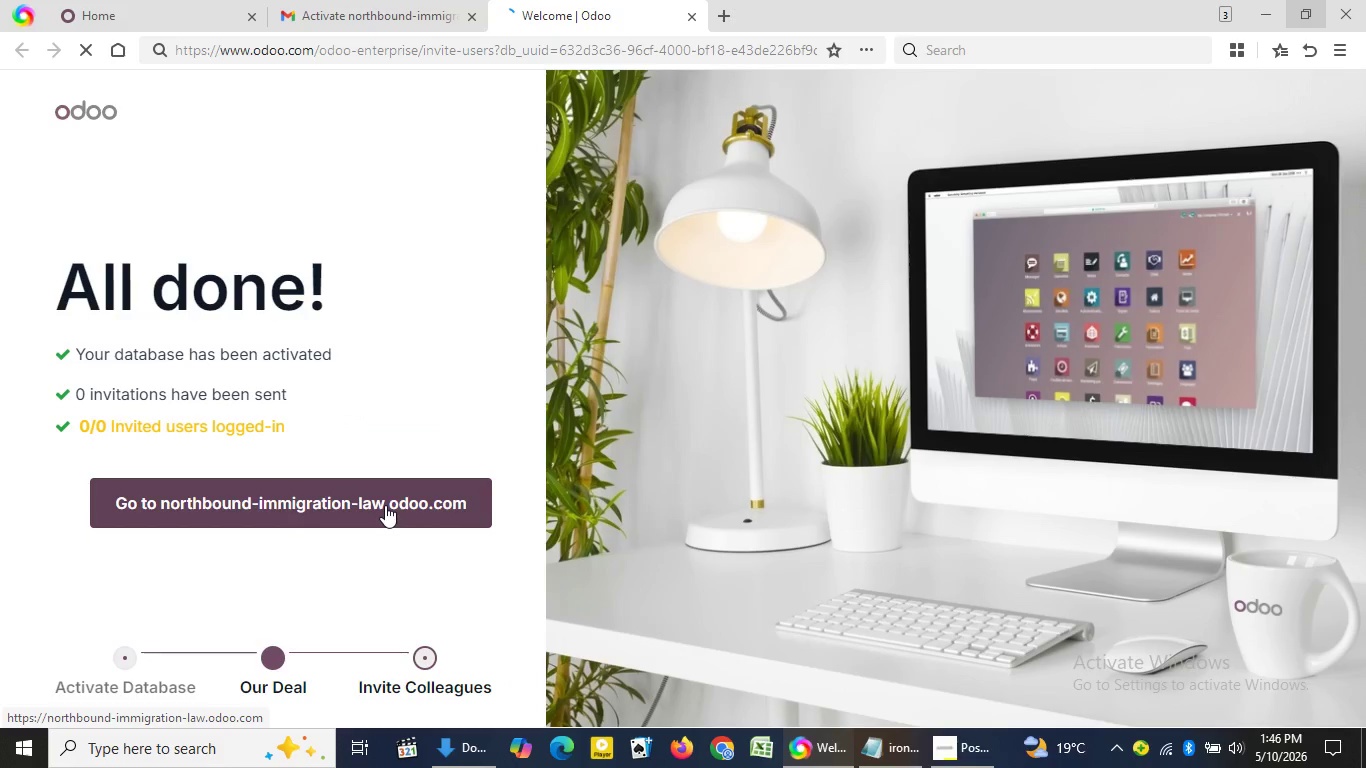 
triple_click([385, 505])
 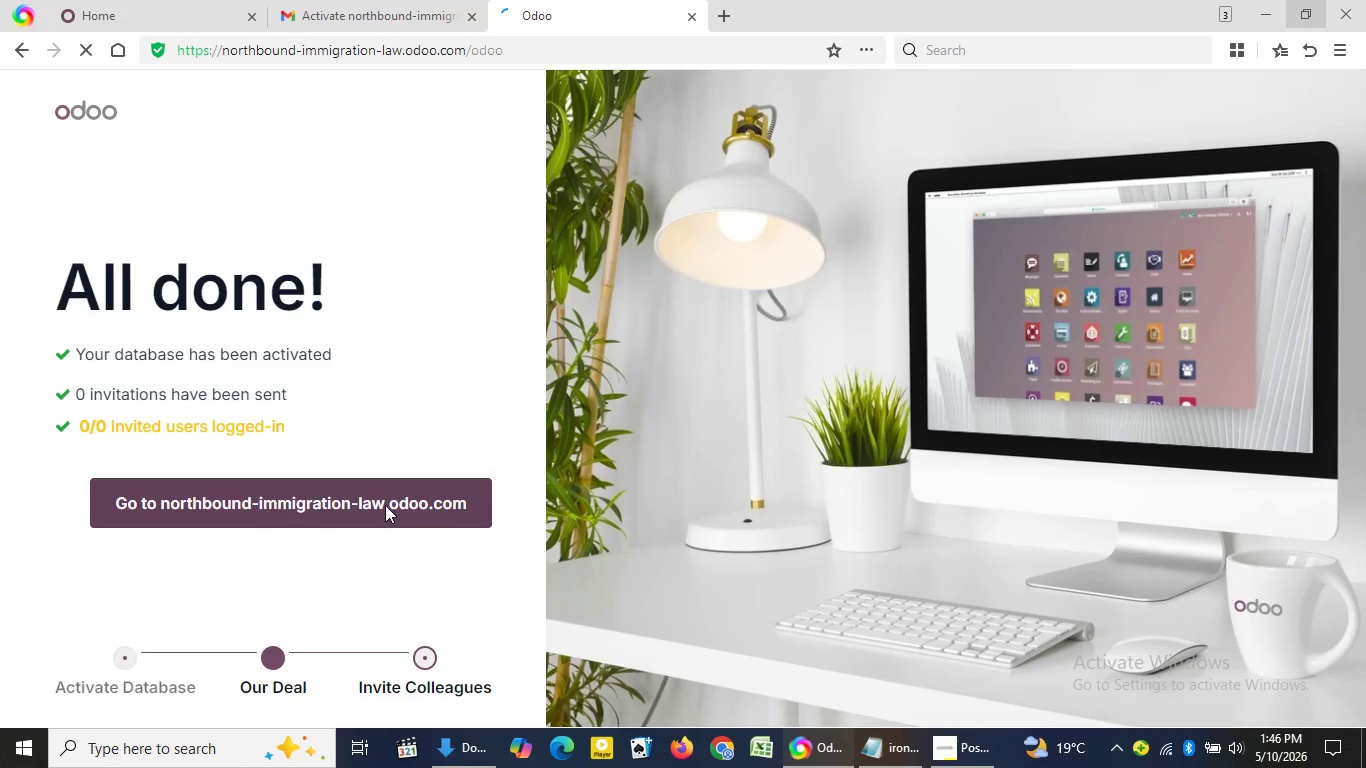 
wait(10.52)
 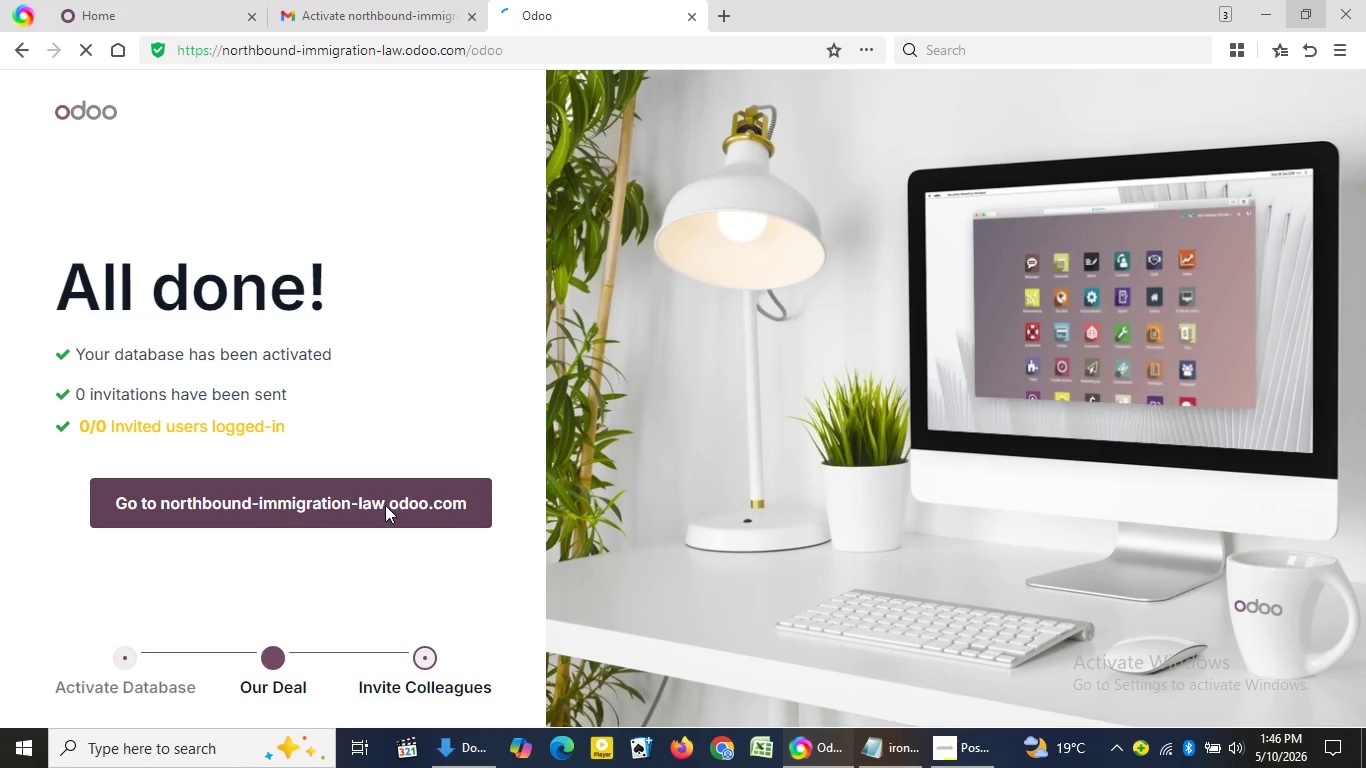 
double_click([184, 461])
 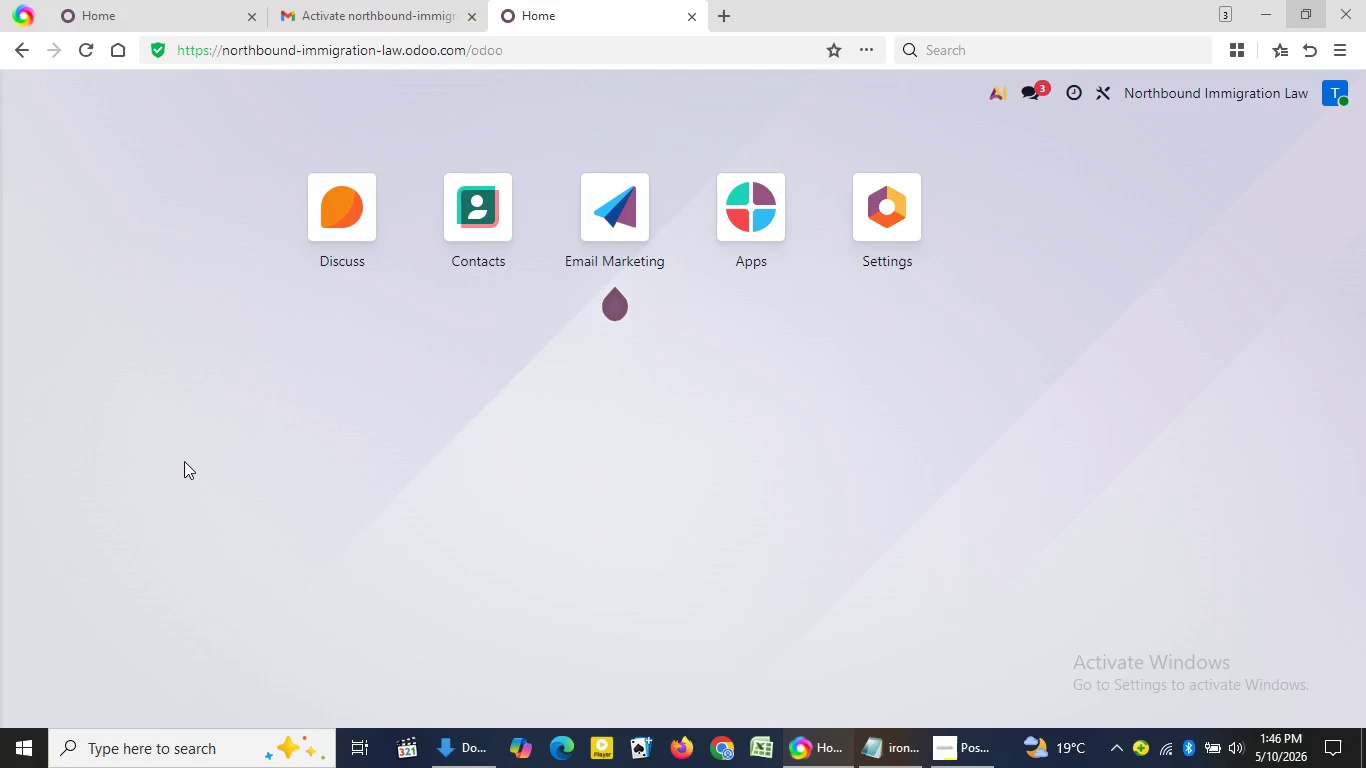 
triple_click([184, 461])
 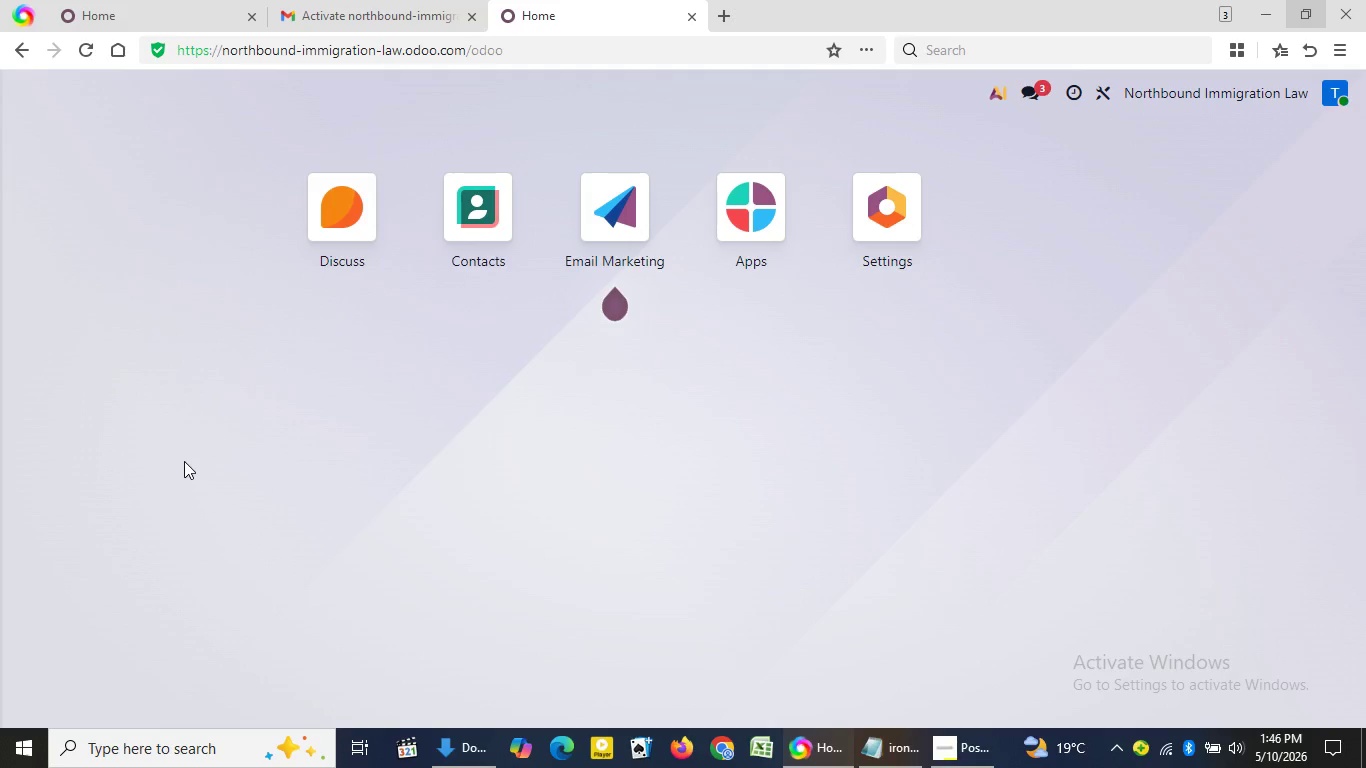 
triple_click([184, 461])
 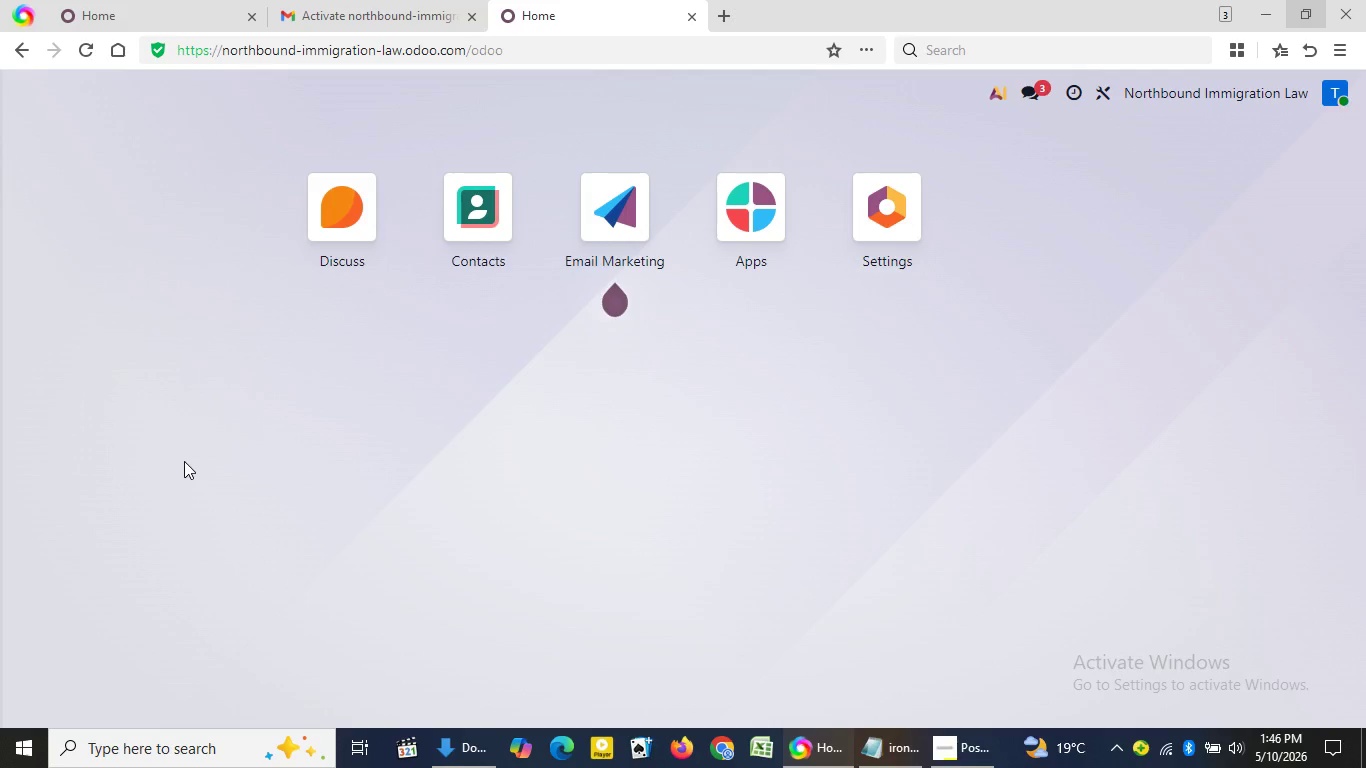 
triple_click([184, 461])
 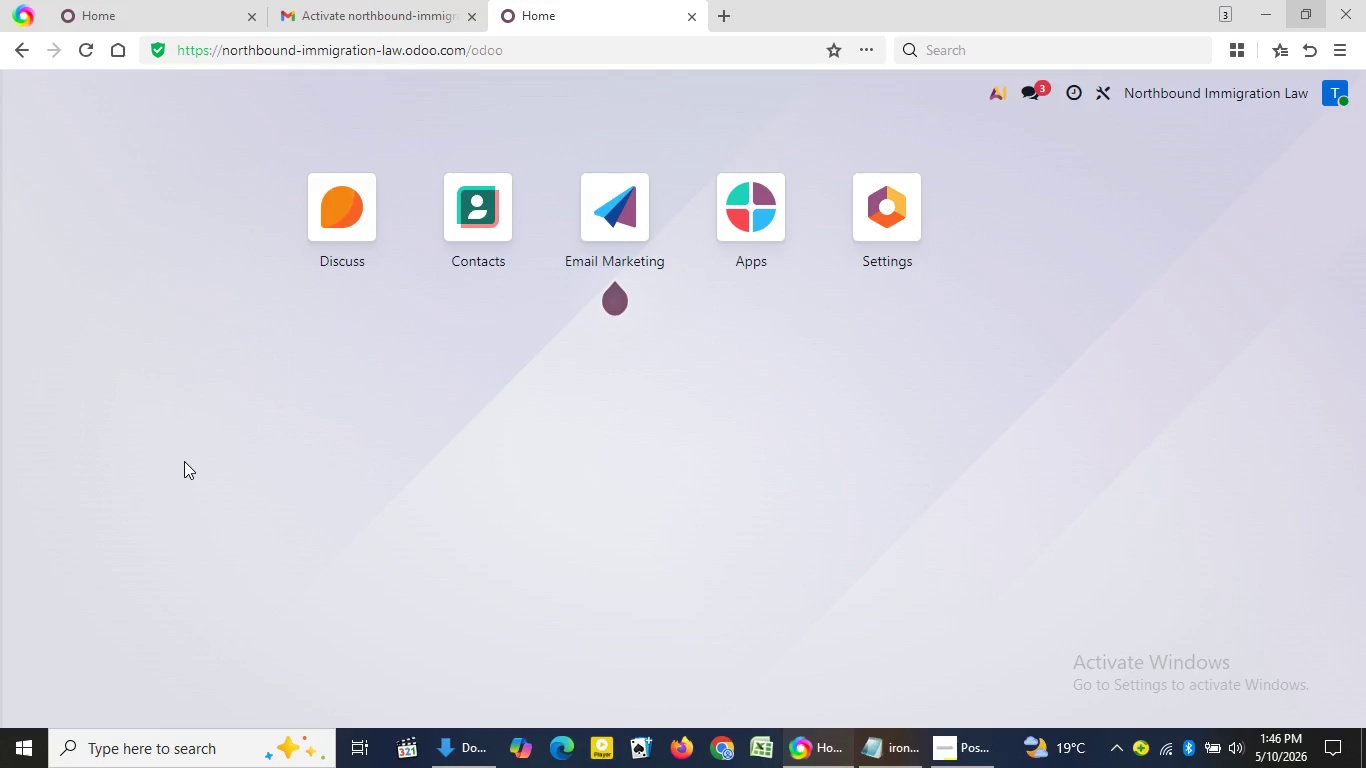 
triple_click([184, 461])
 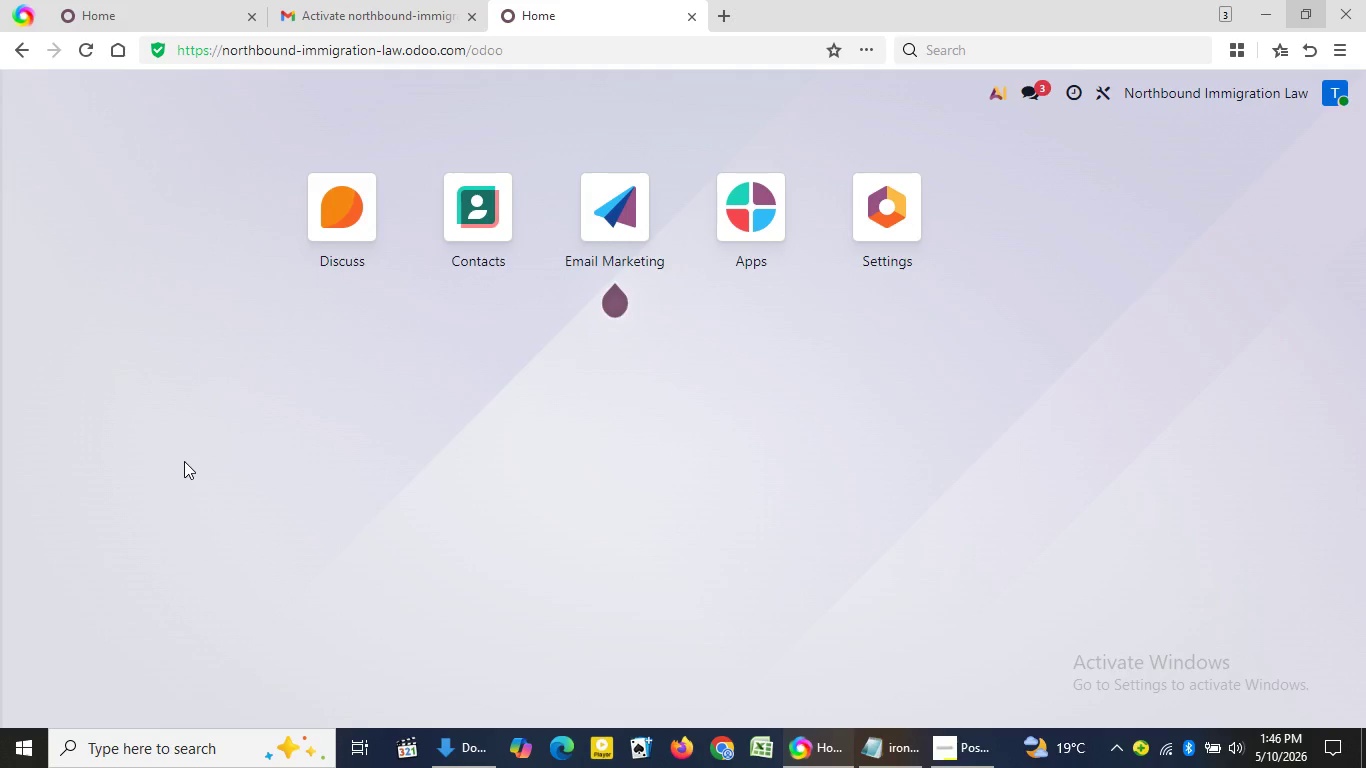 
triple_click([184, 461])
 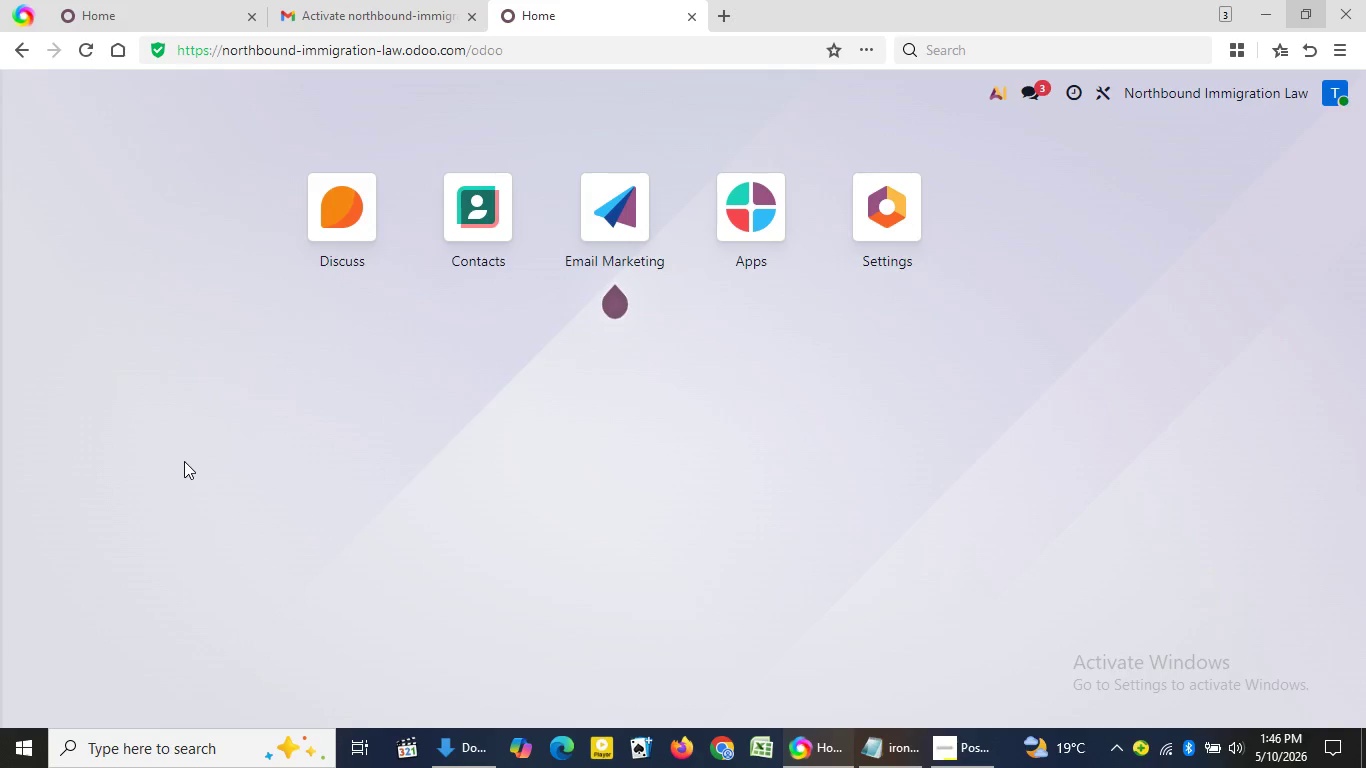 
triple_click([184, 461])
 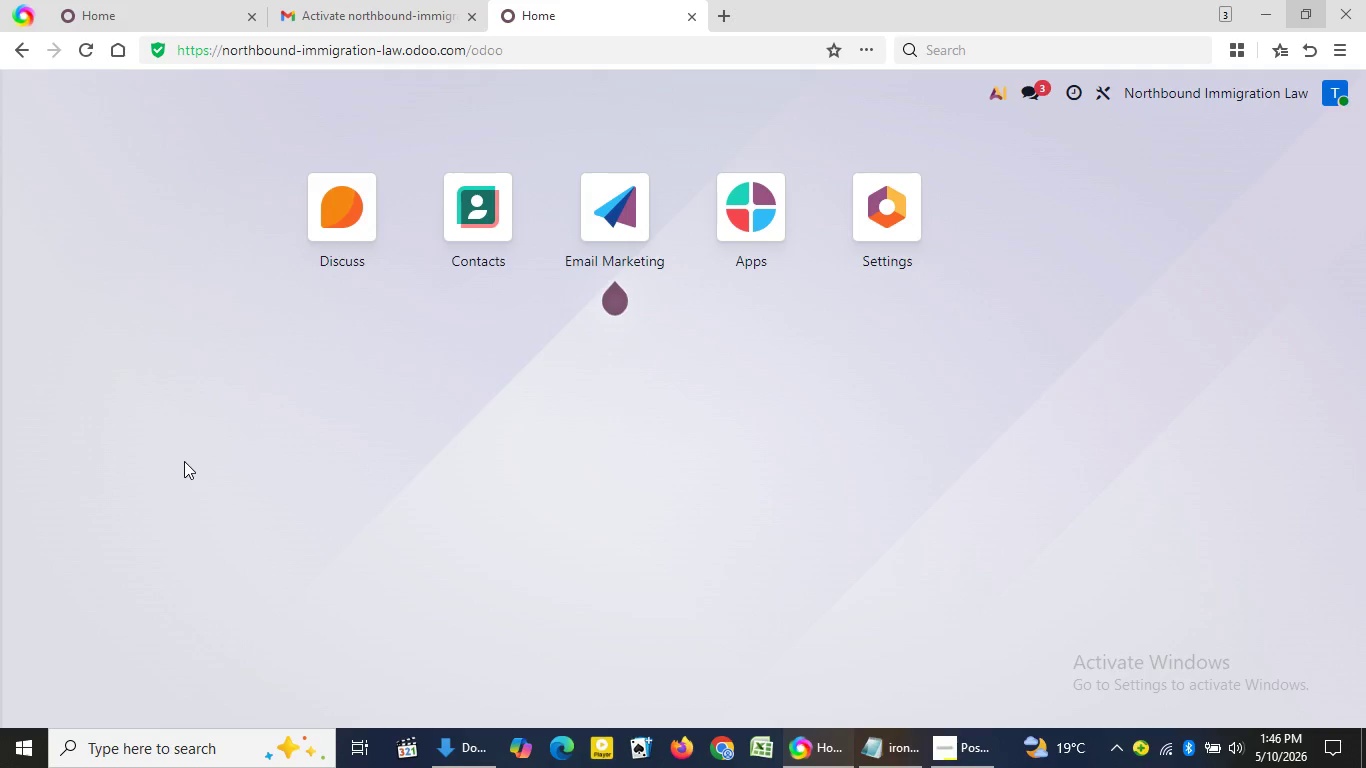 
triple_click([184, 461])
 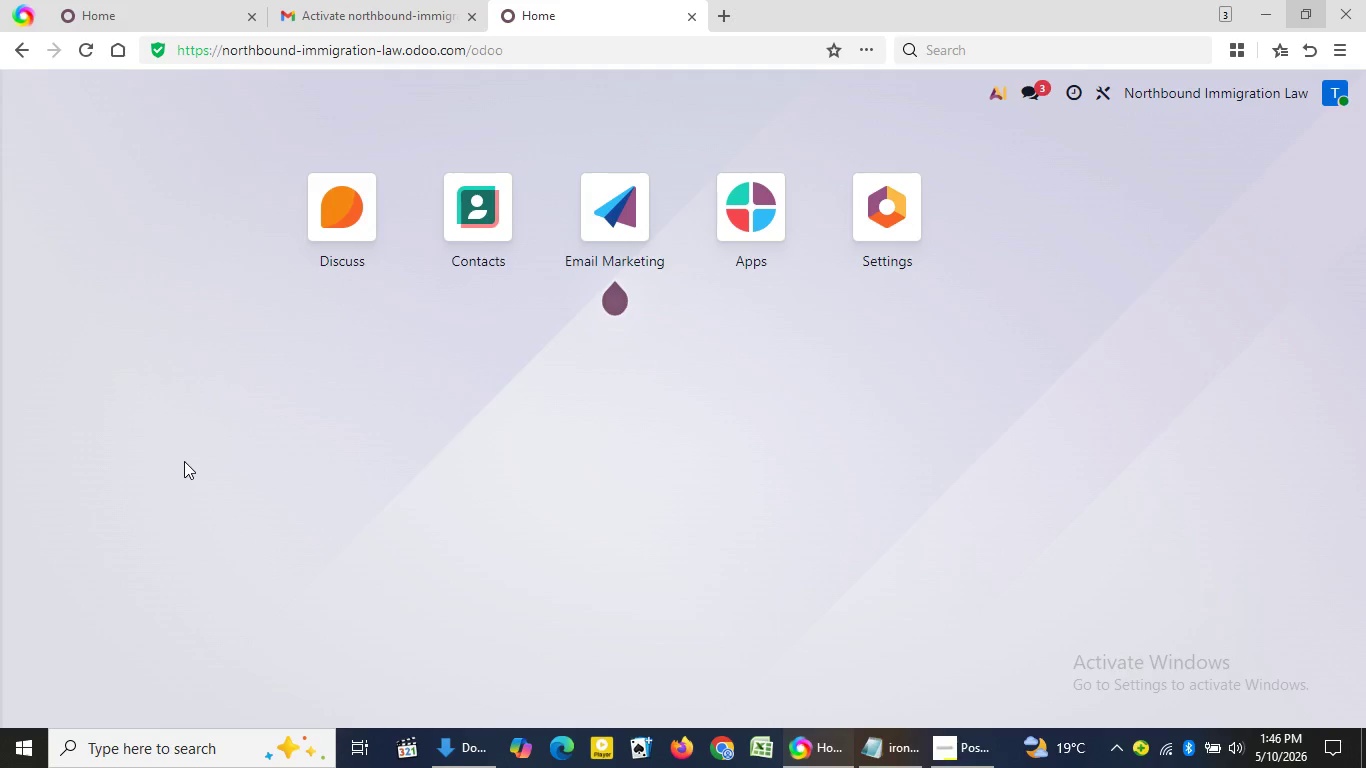 
triple_click([184, 461])
 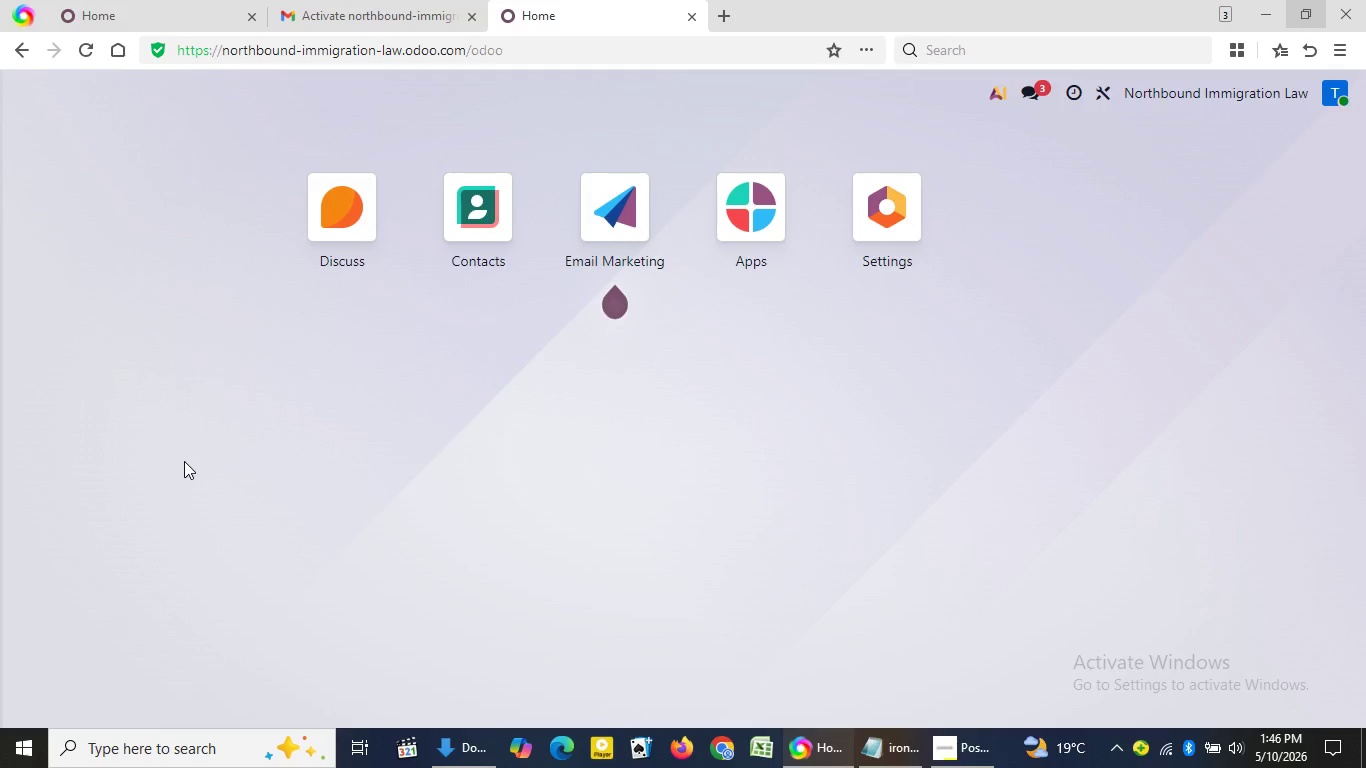 
triple_click([184, 461])
 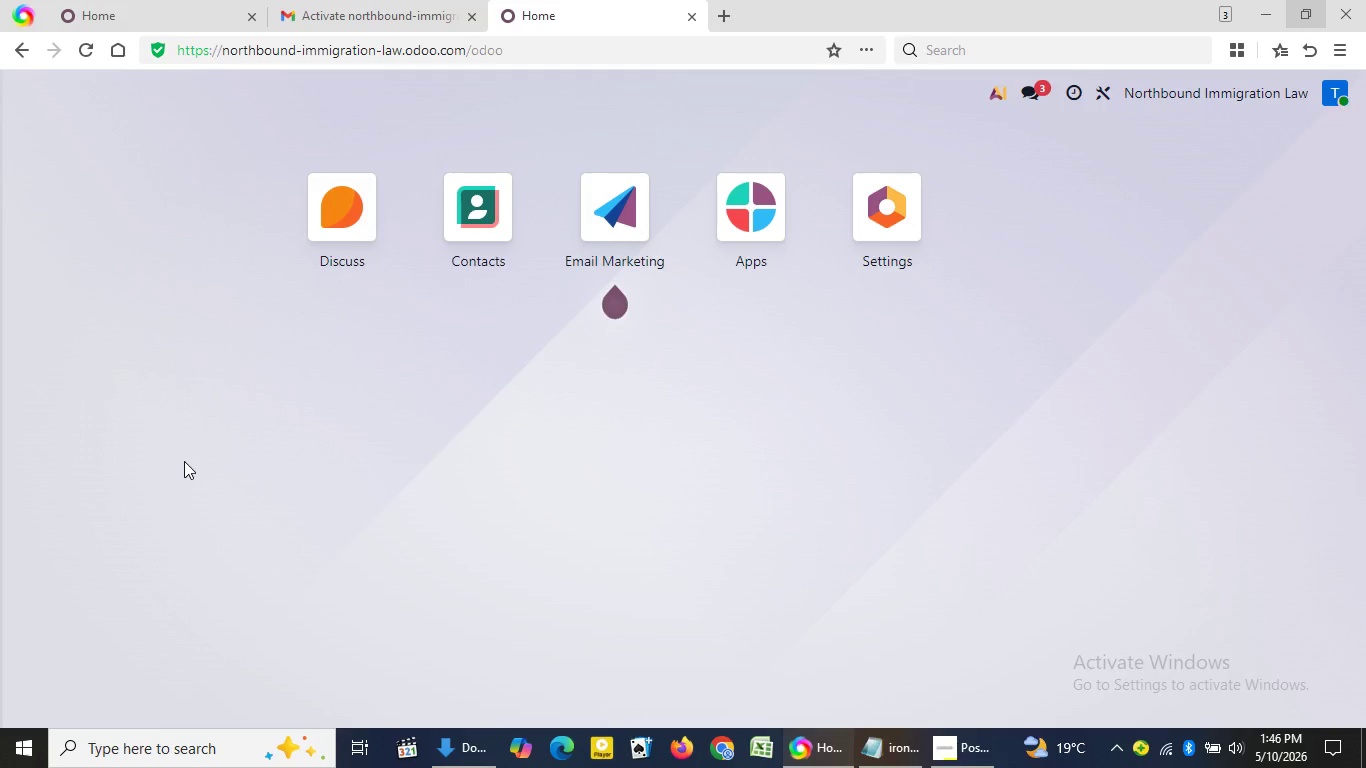 
triple_click([184, 461])
 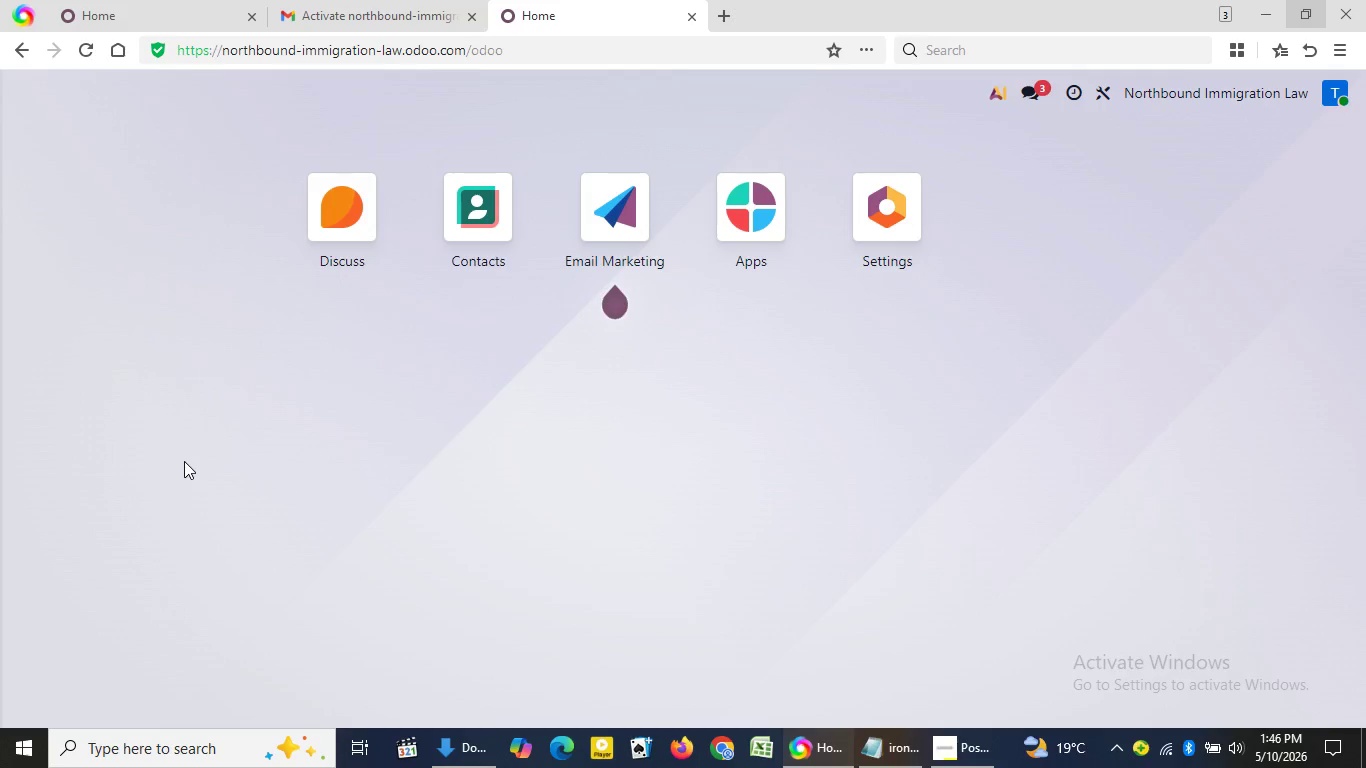 
triple_click([184, 461])
 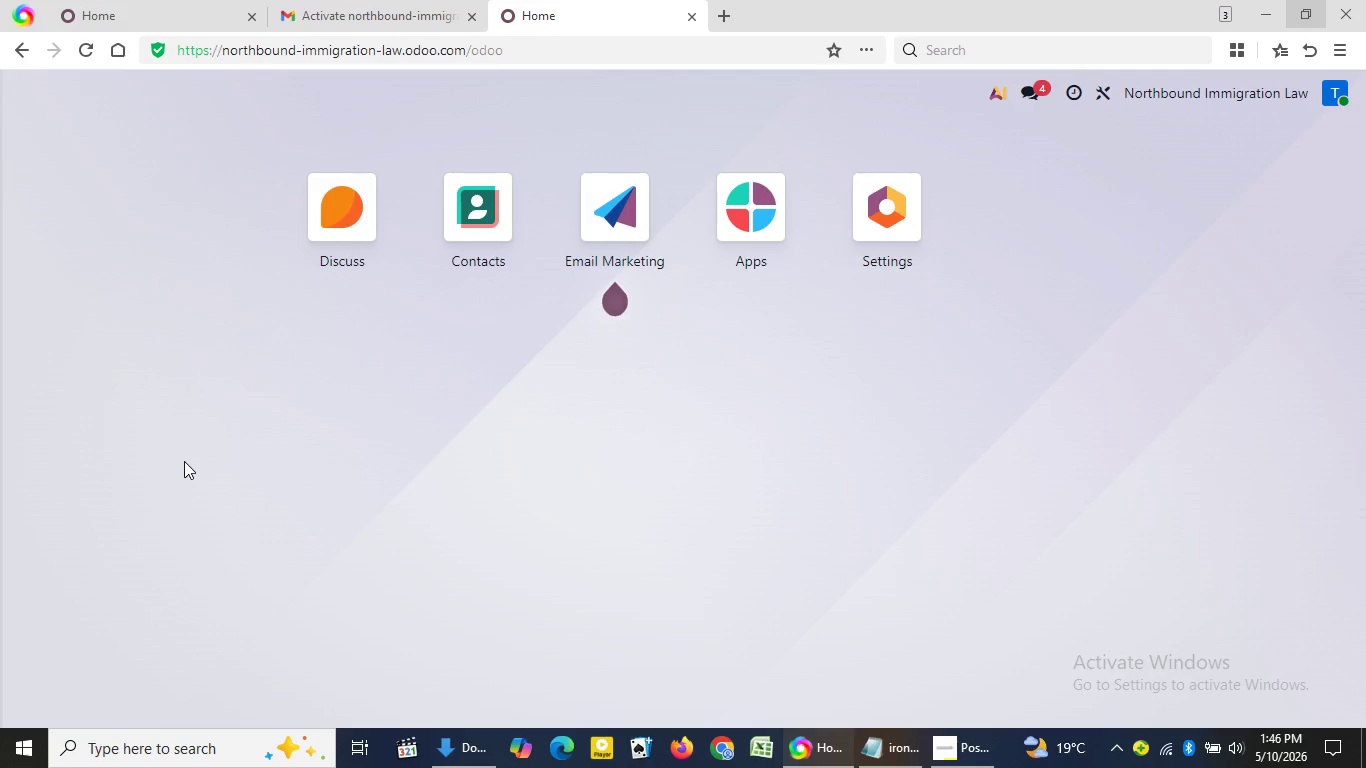 
triple_click([184, 461])
 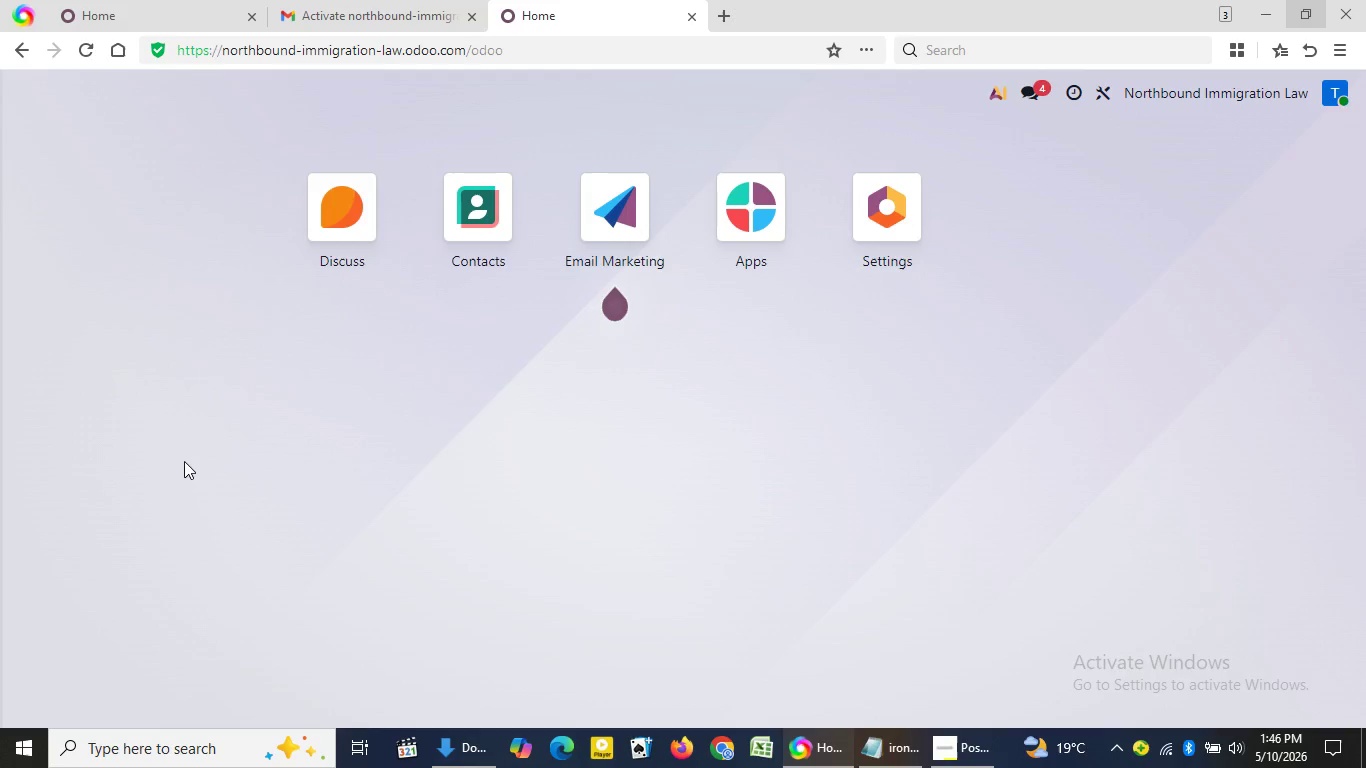 
triple_click([184, 461])
 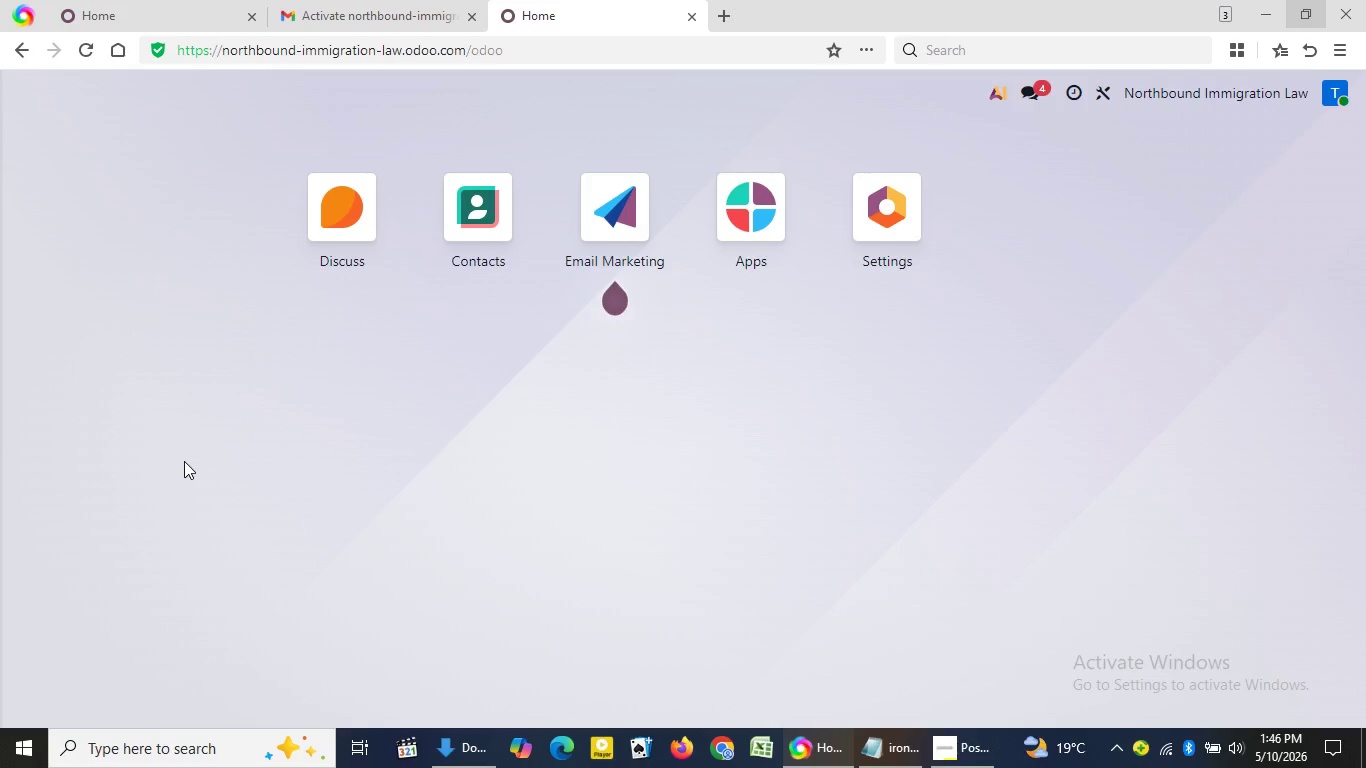 
left_click([184, 461])
 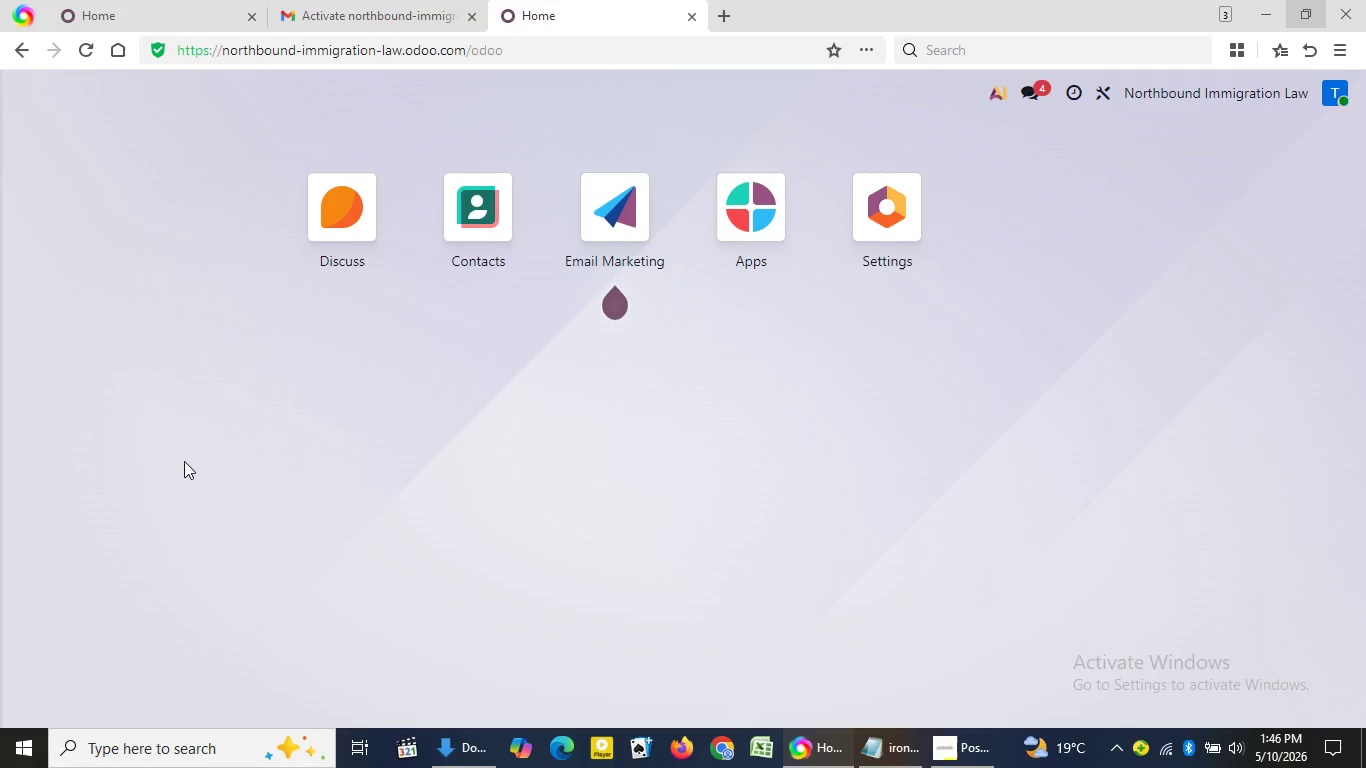 
double_click([184, 461])
 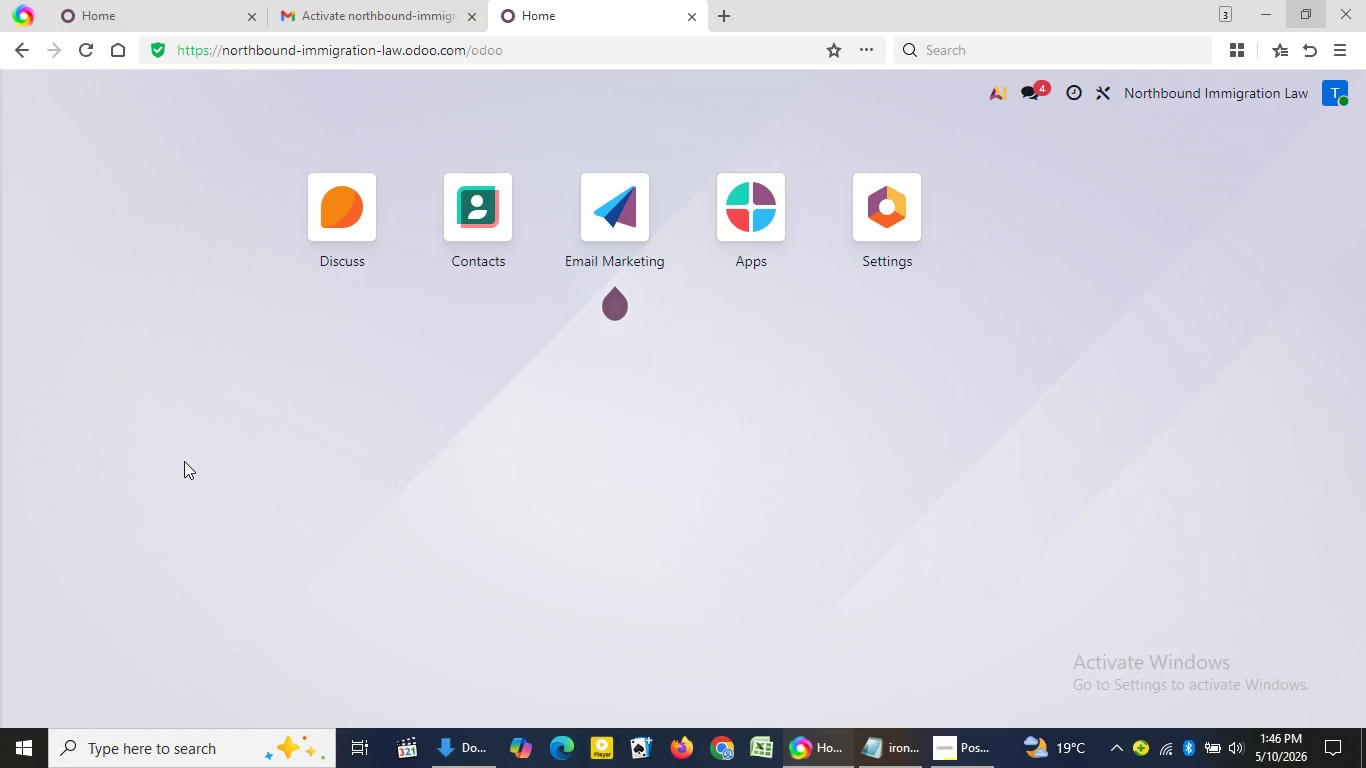 
triple_click([184, 461])
 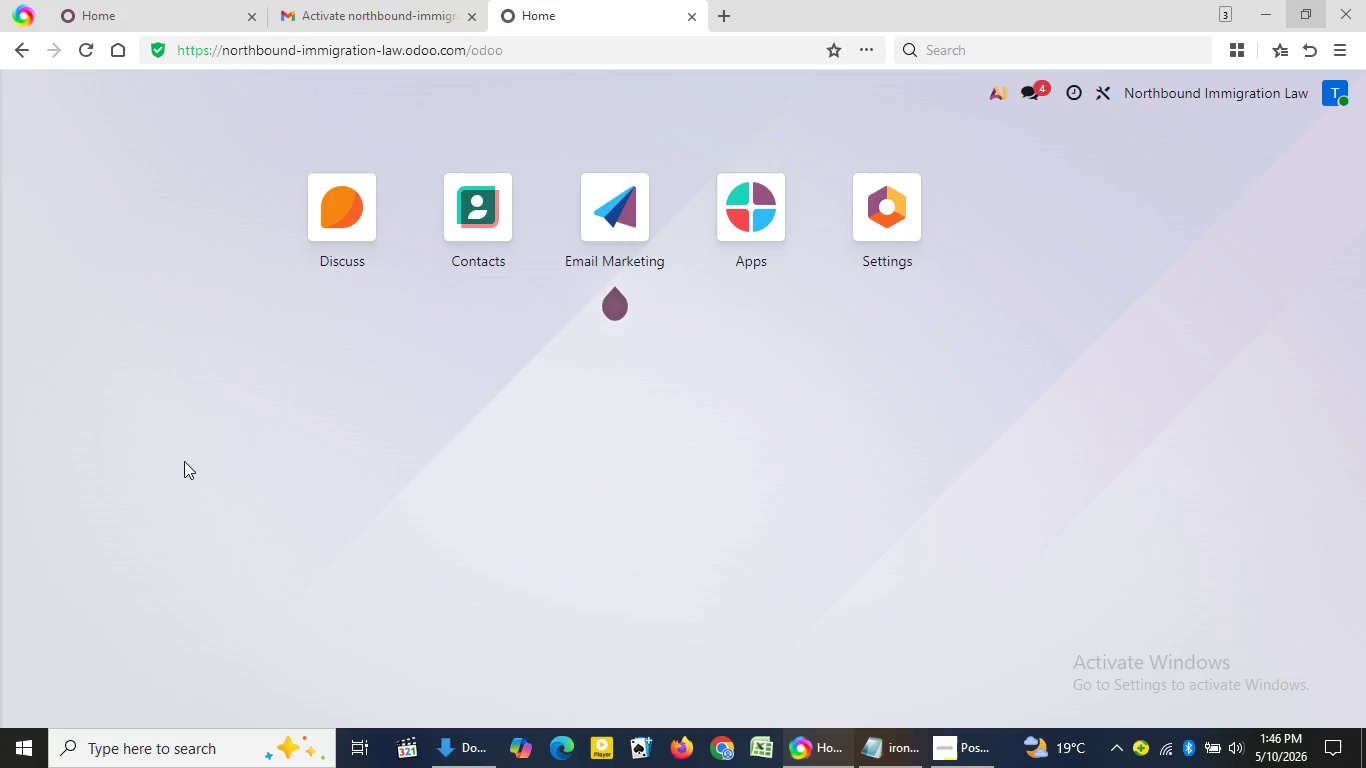 
triple_click([184, 461])
 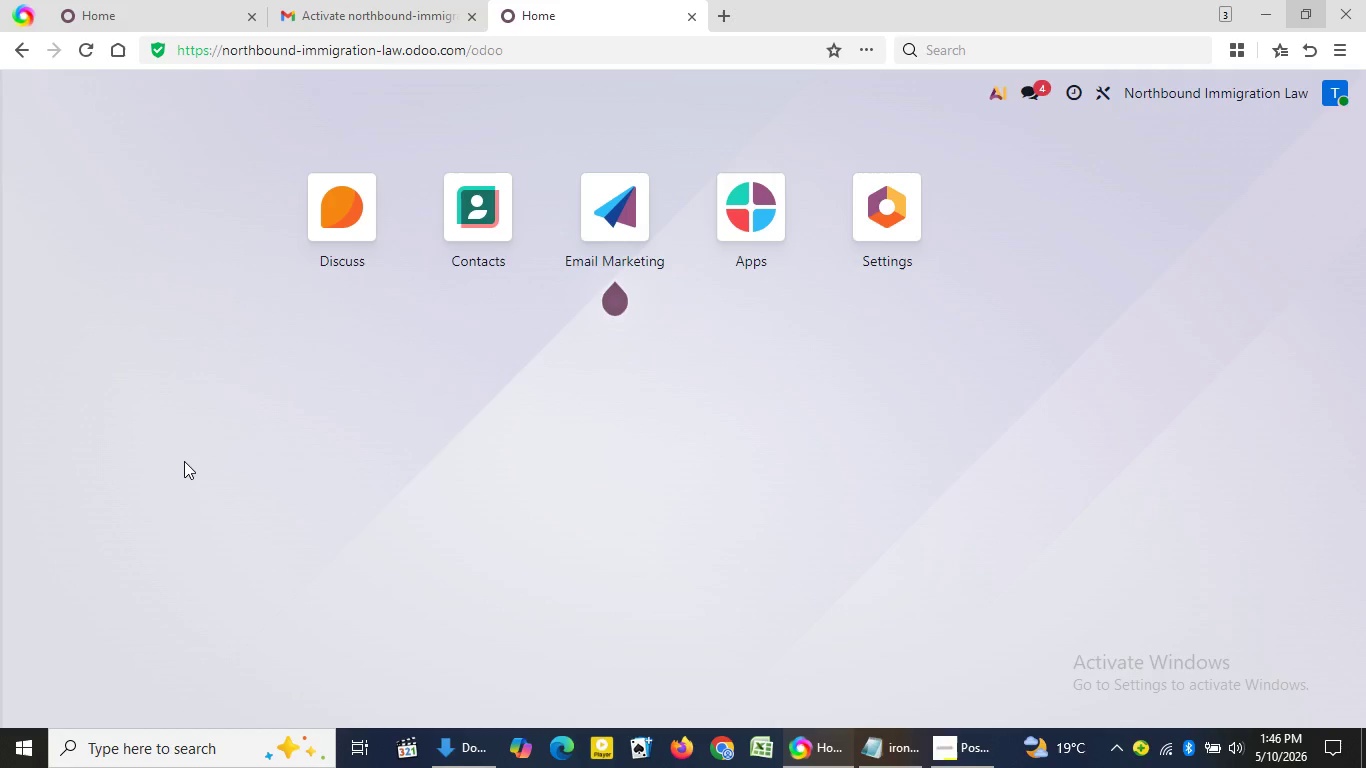 
triple_click([184, 461])
 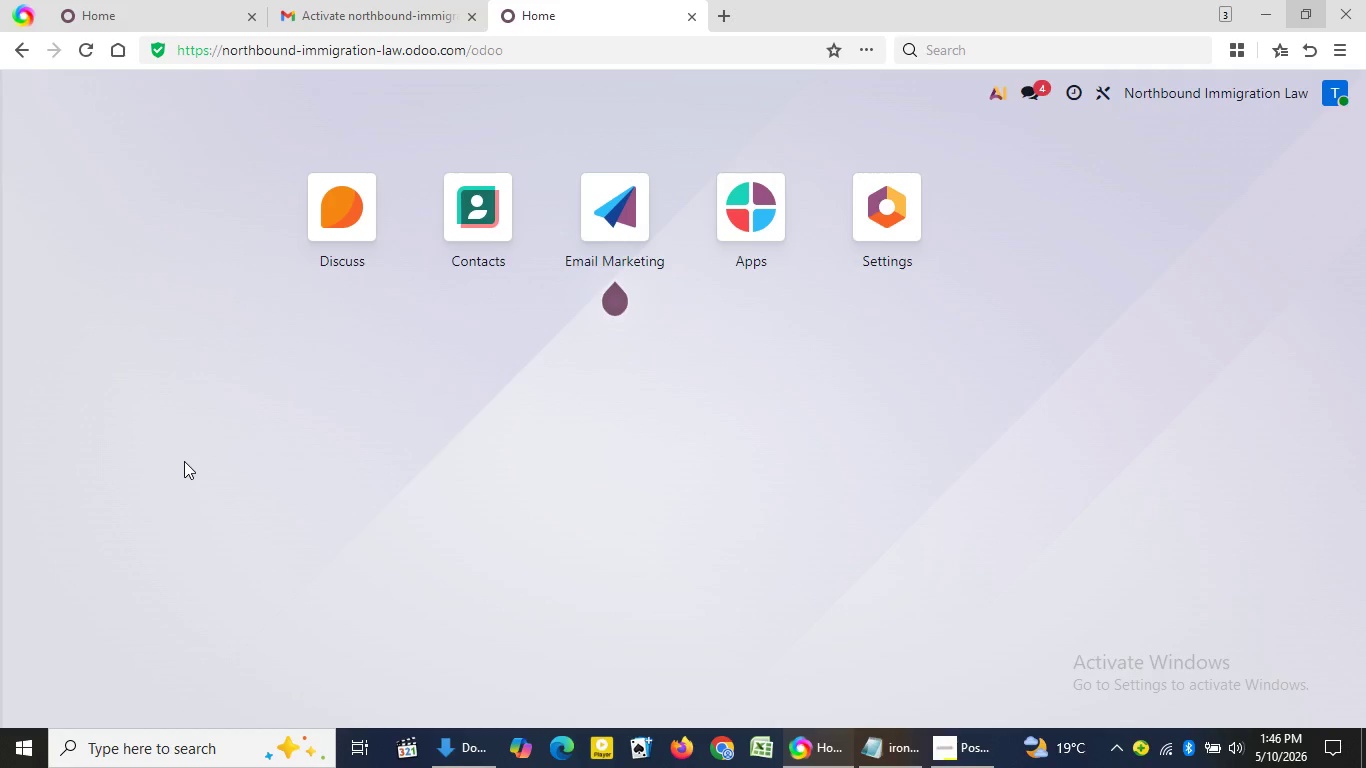 
triple_click([184, 461])
 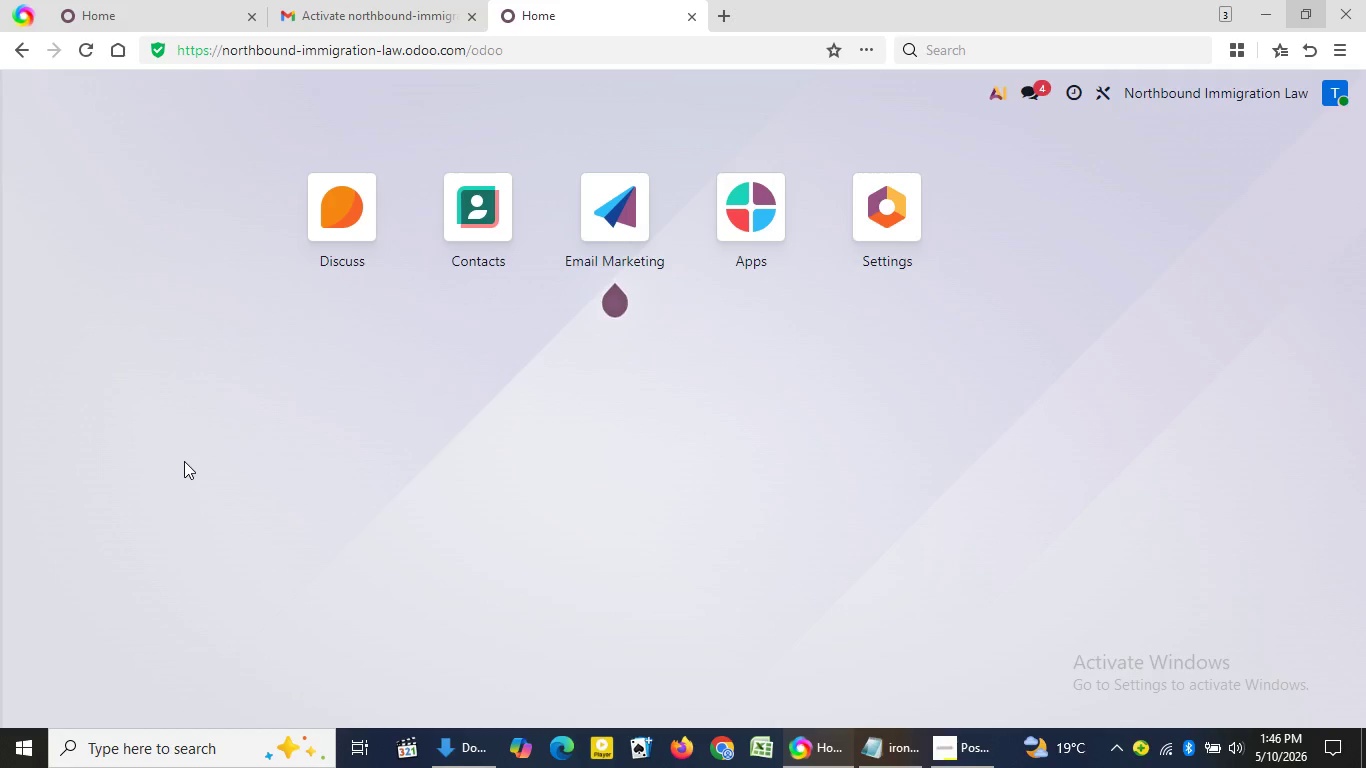 
triple_click([184, 461])
 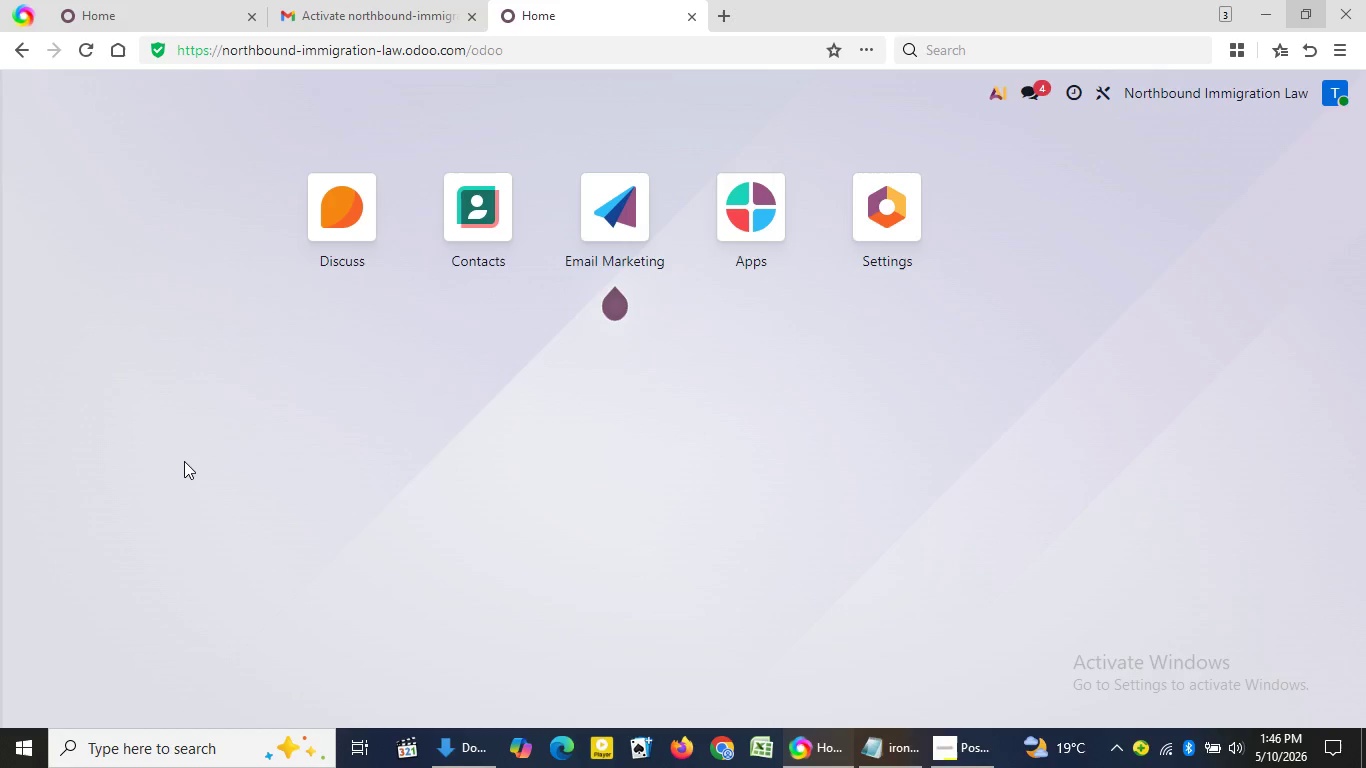 
triple_click([184, 461])
 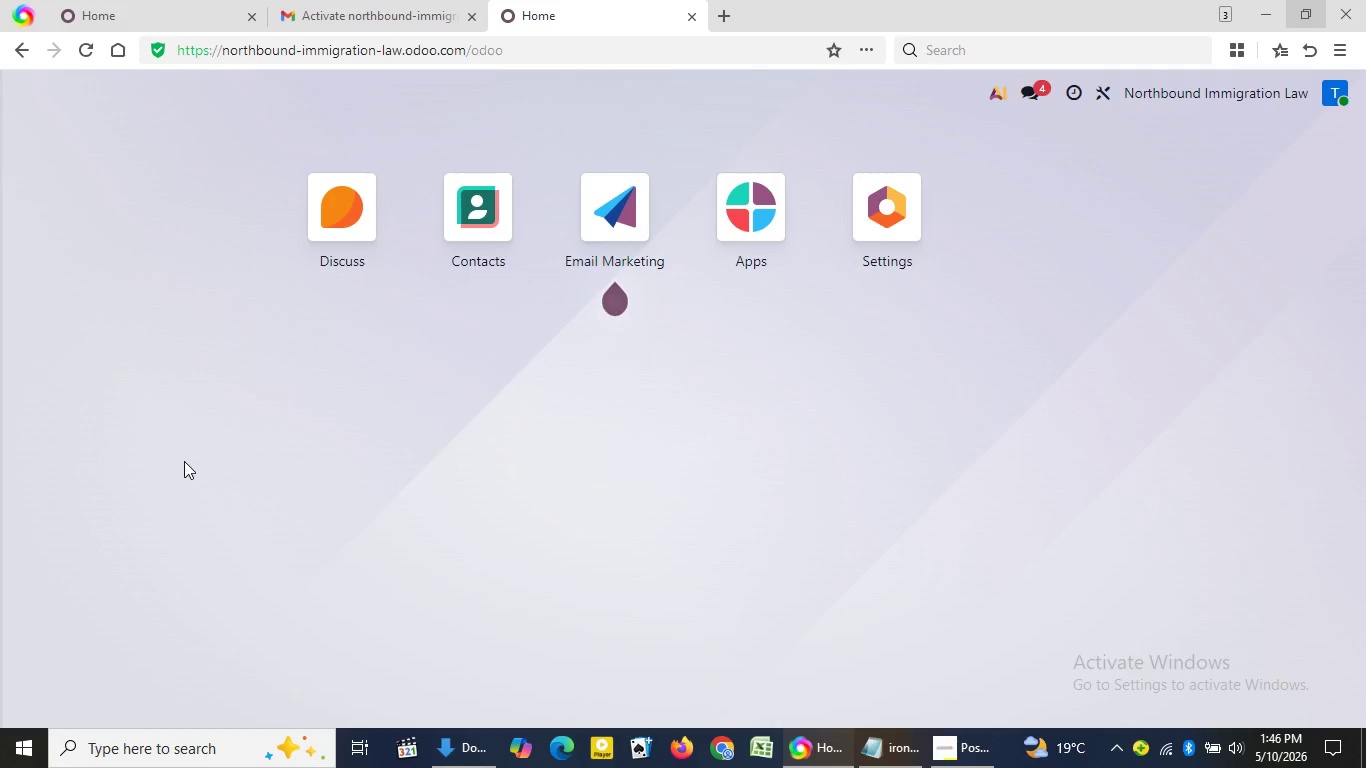 
triple_click([184, 461])
 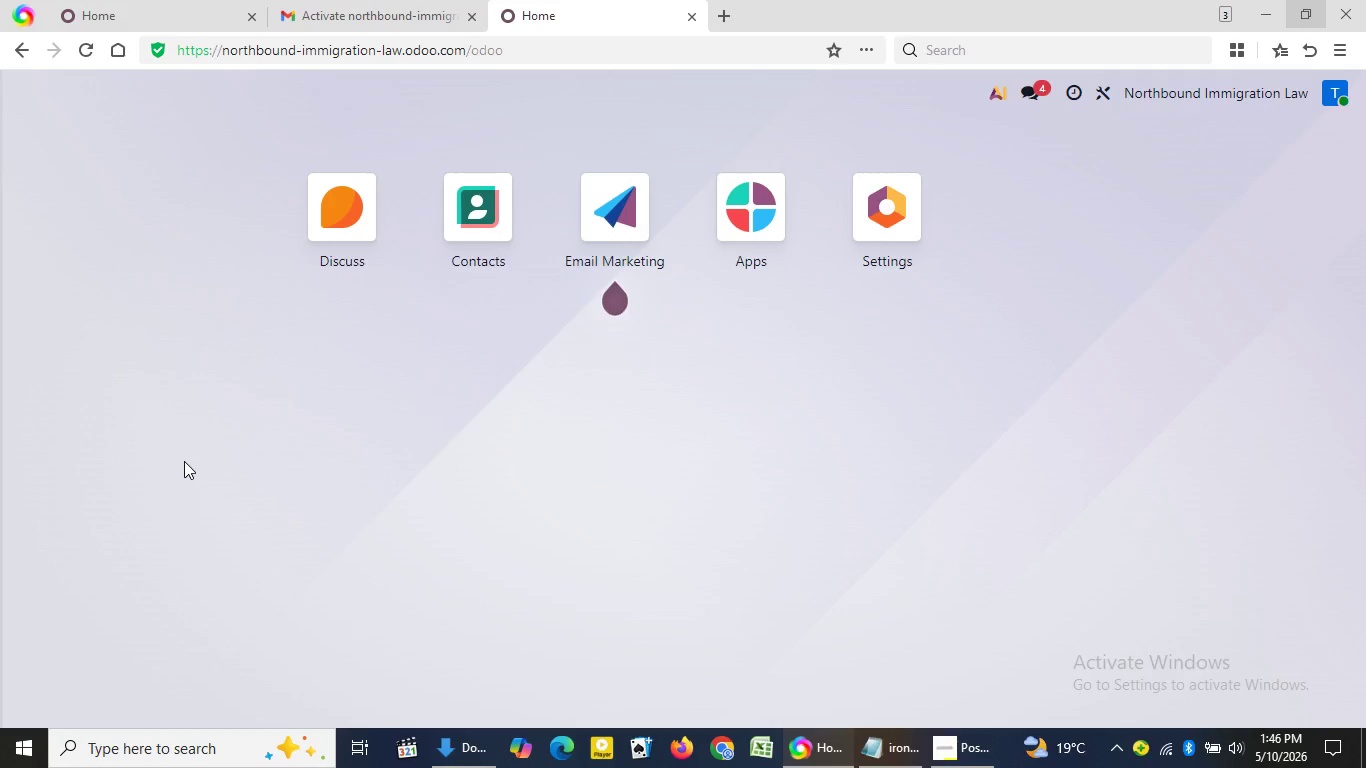 
triple_click([184, 461])
 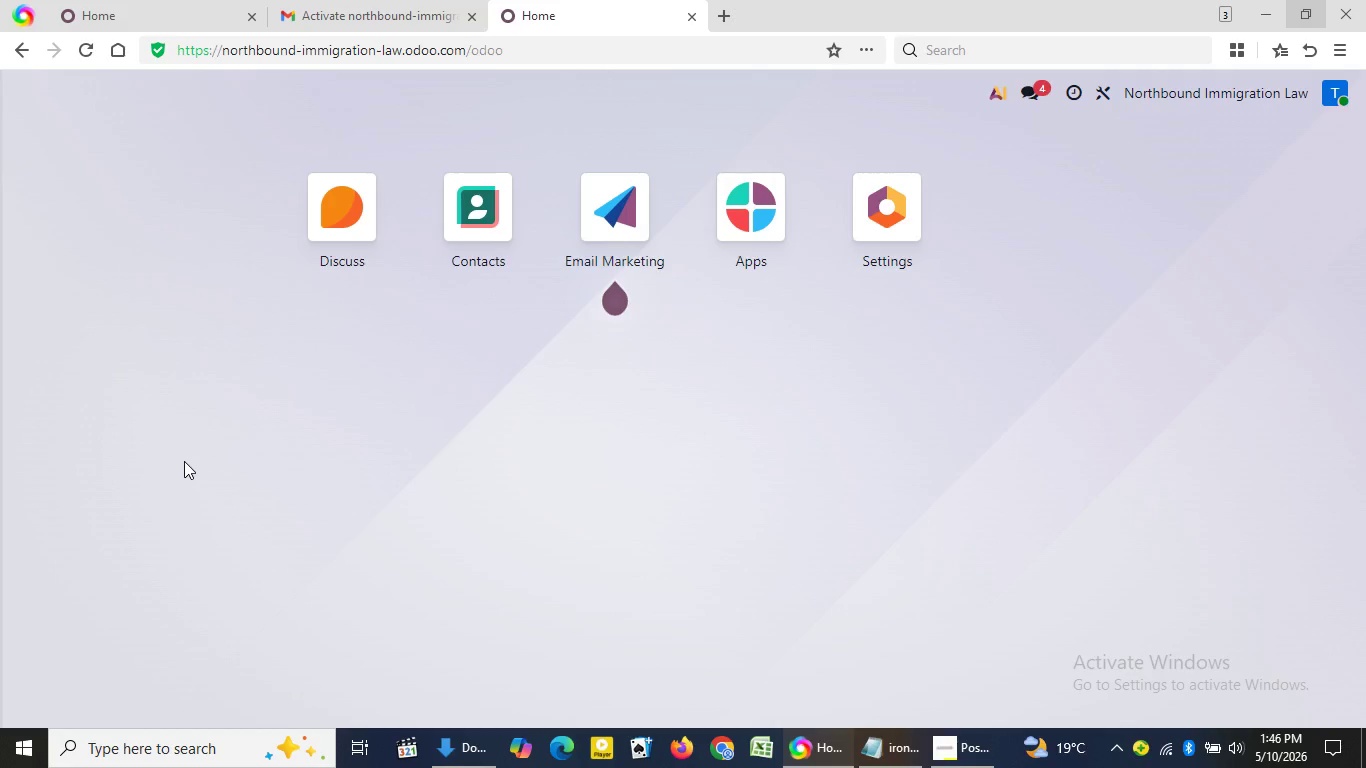 
triple_click([184, 461])
 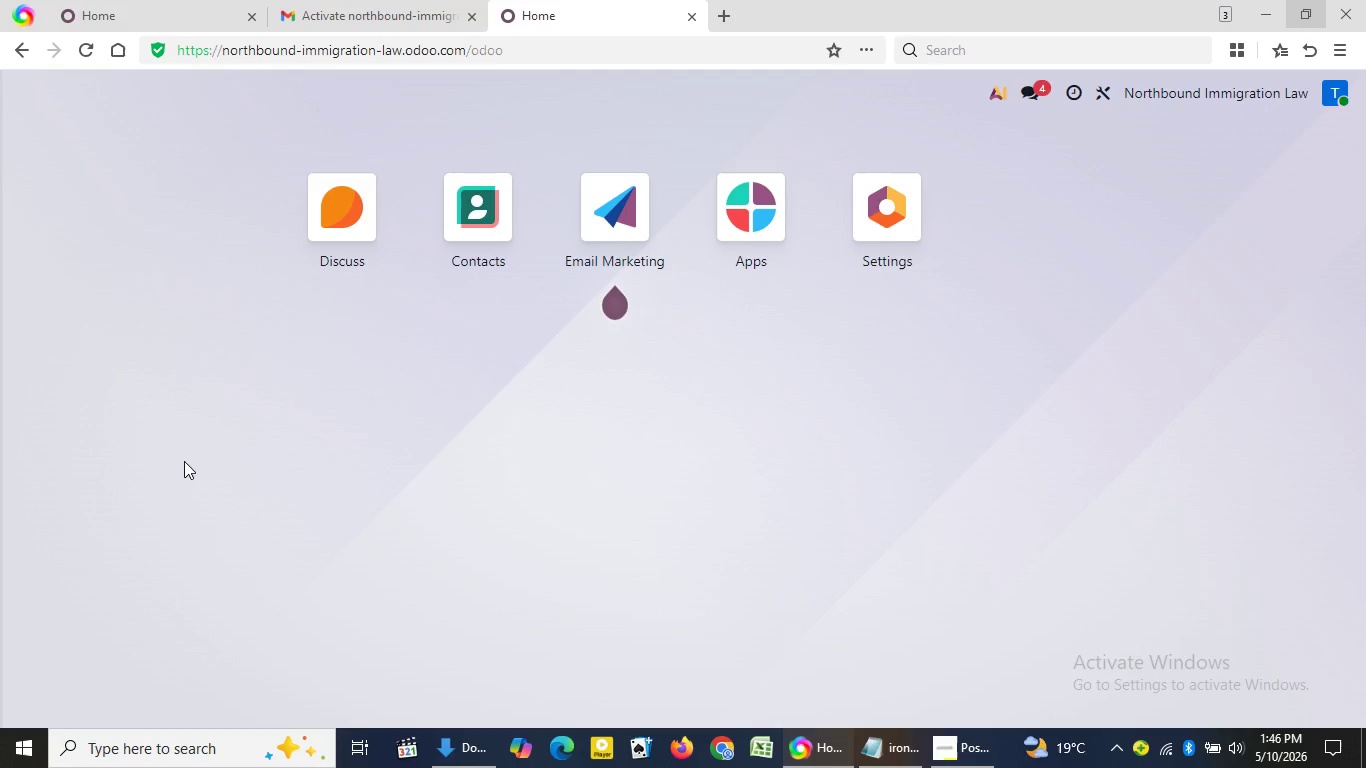 
triple_click([184, 461])
 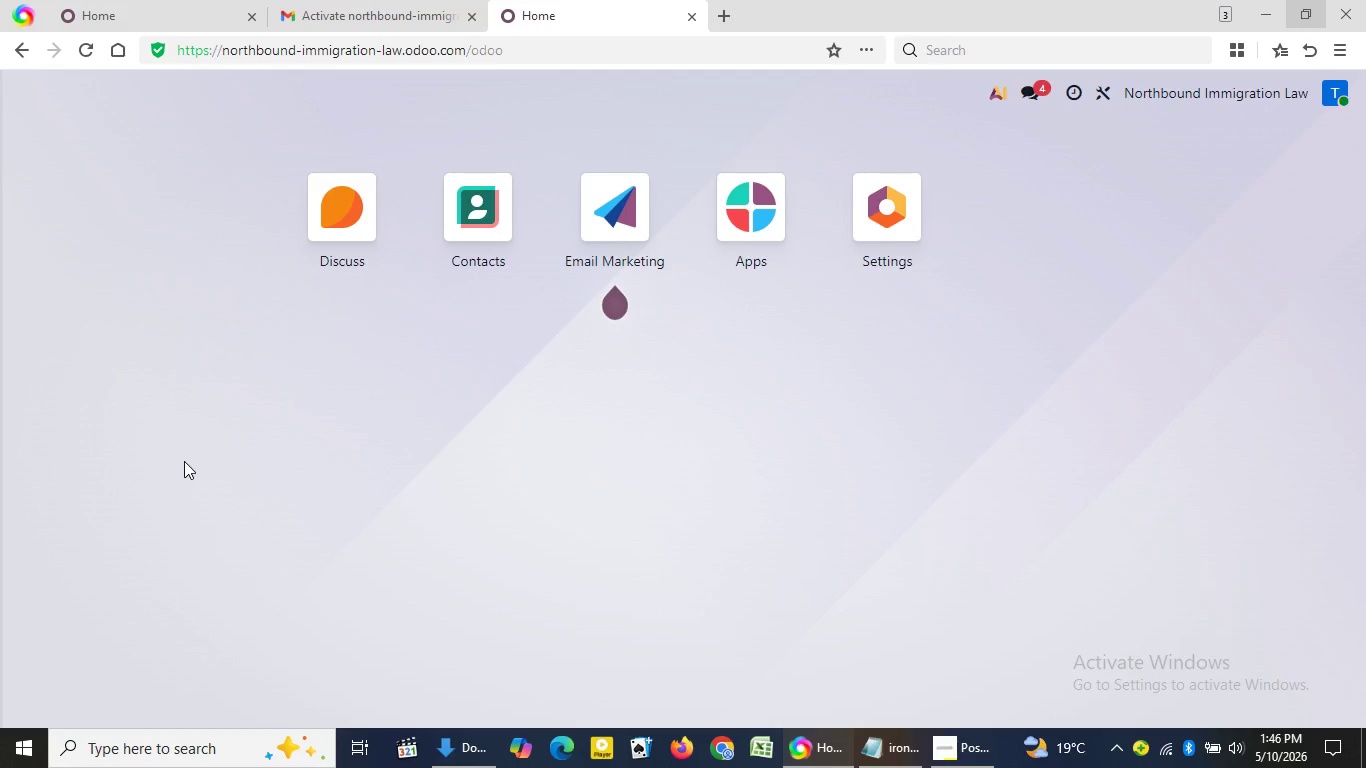 
triple_click([184, 461])
 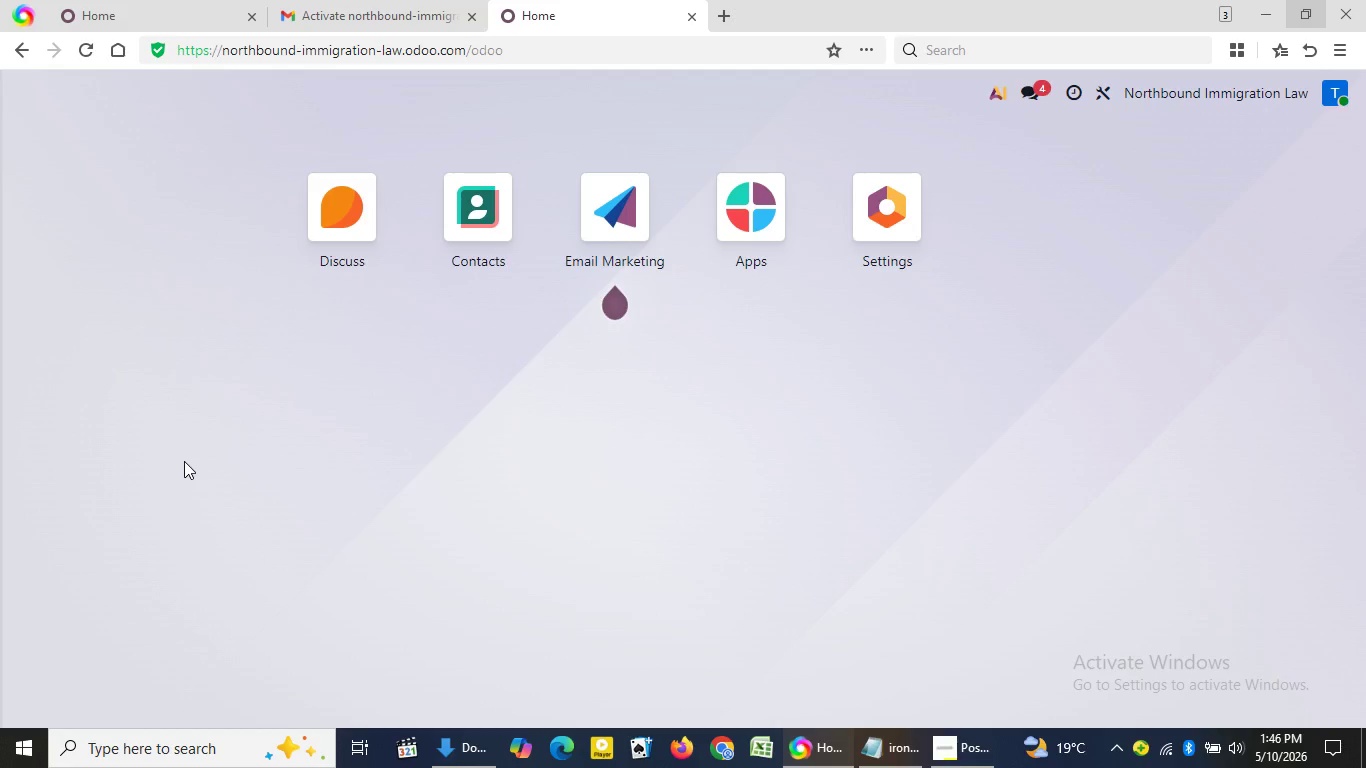 
triple_click([184, 461])
 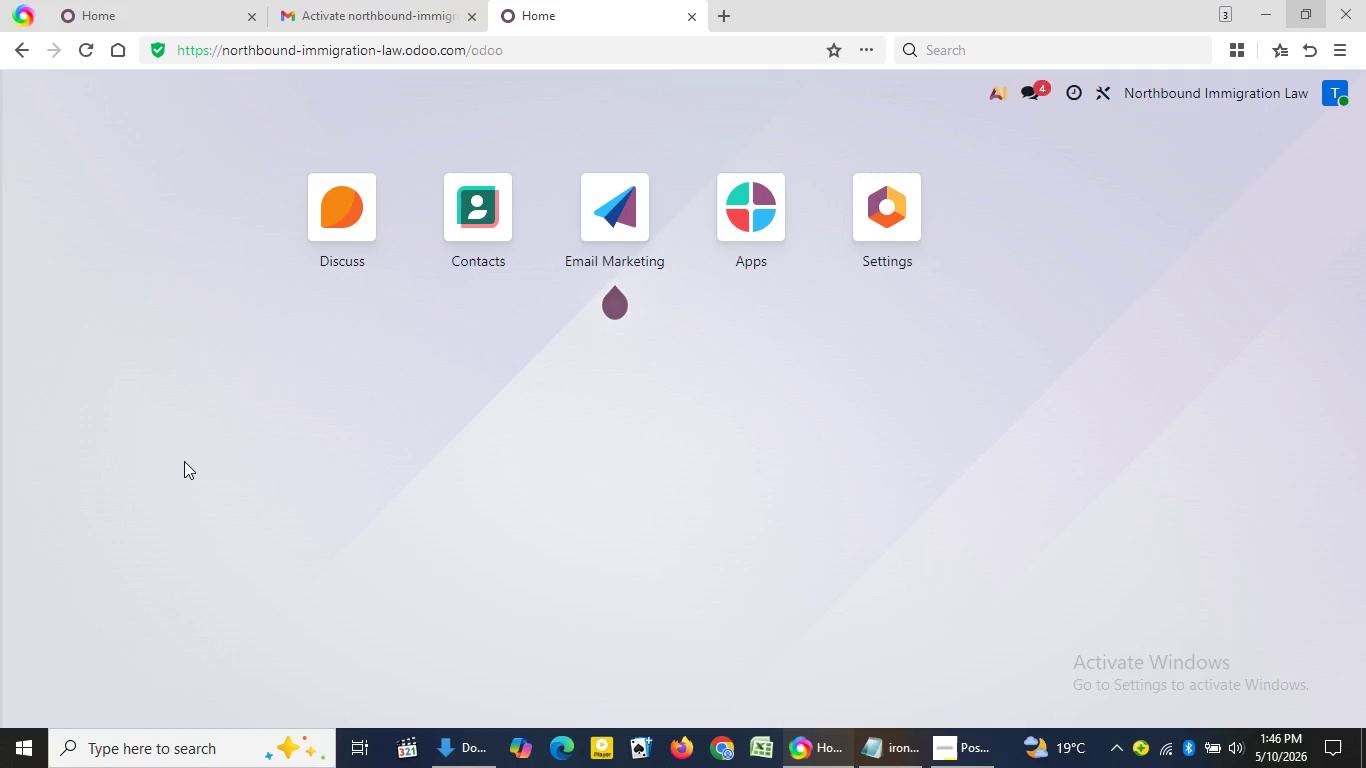 
triple_click([184, 461])
 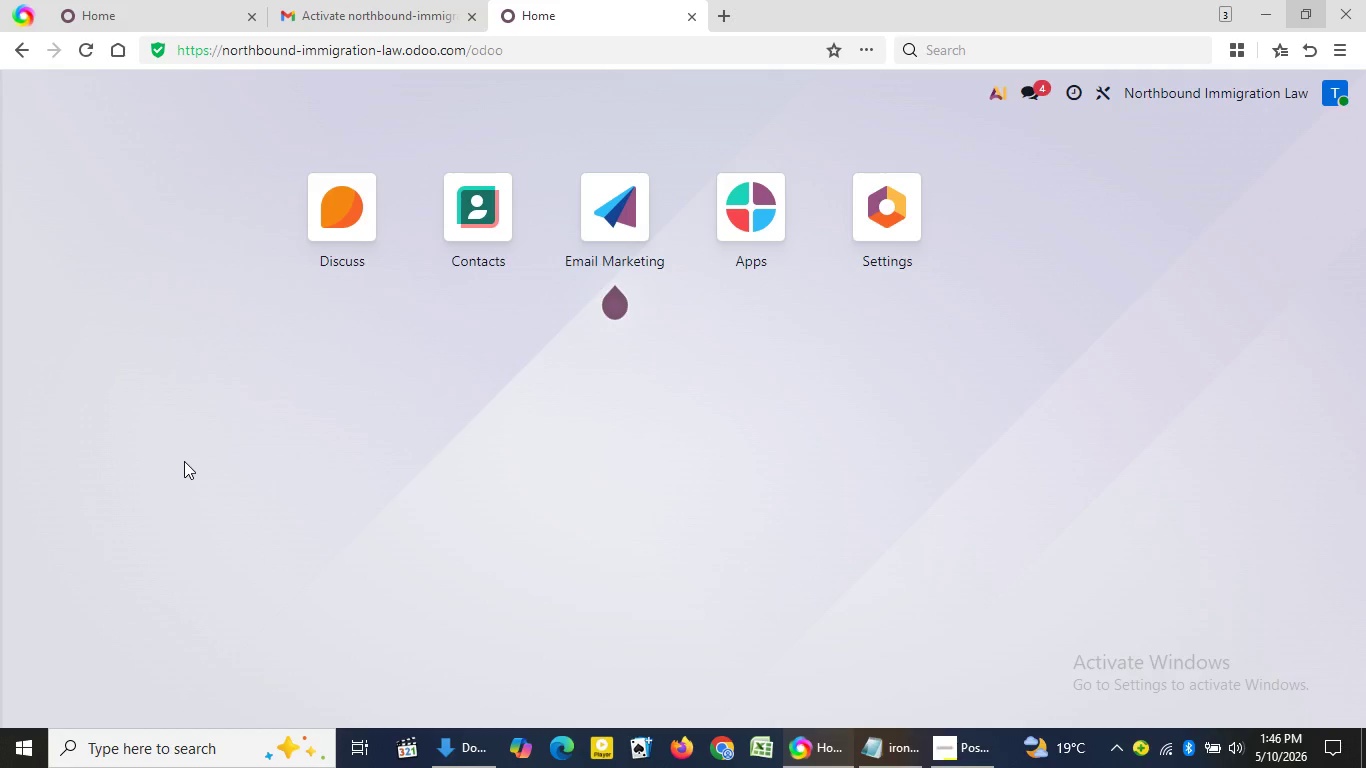 
triple_click([184, 461])
 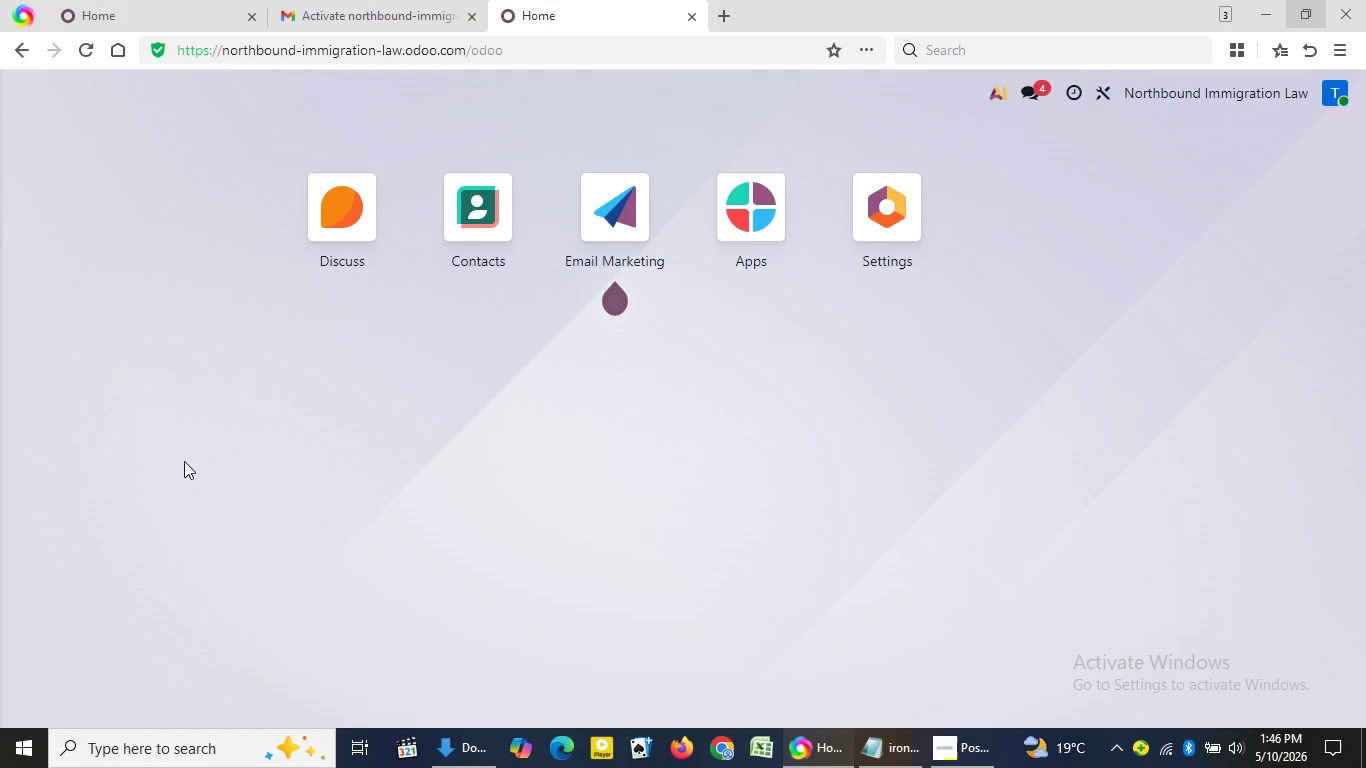 
triple_click([184, 461])
 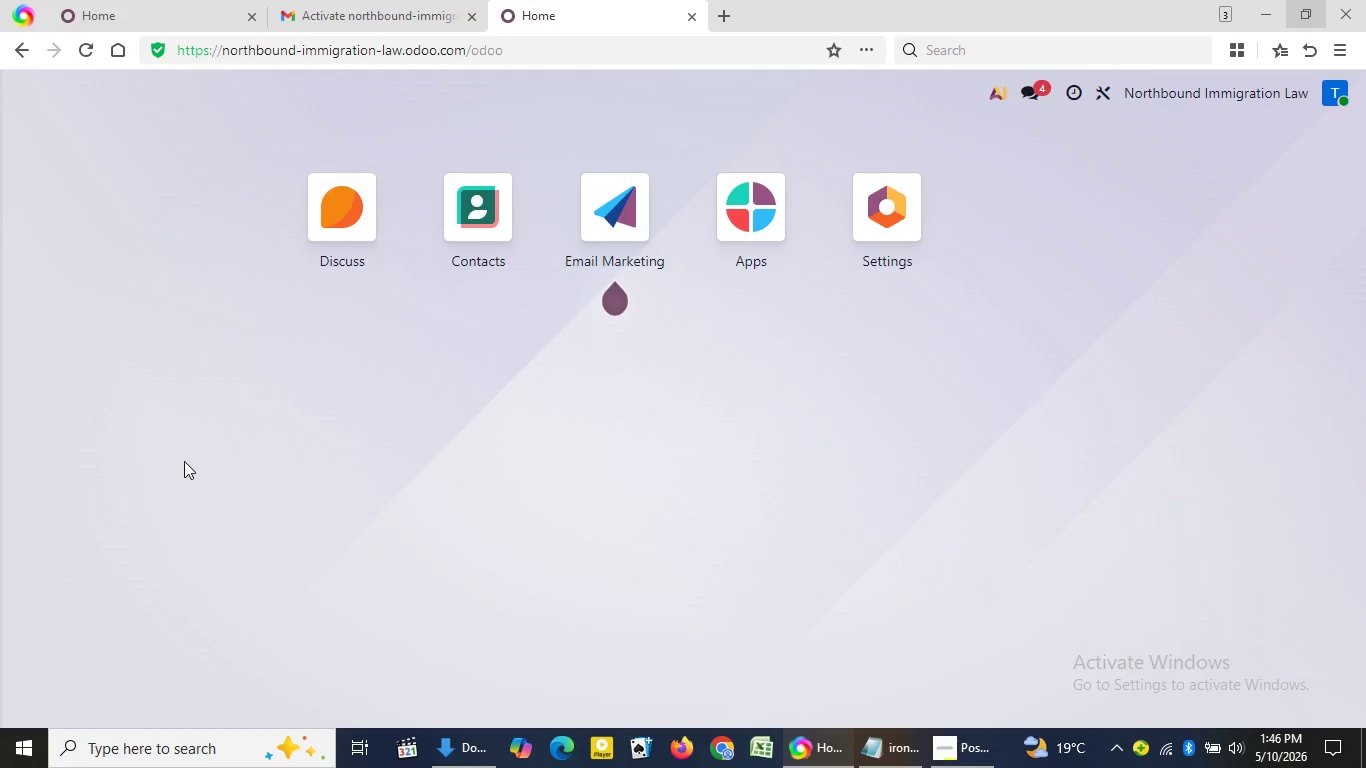 
triple_click([184, 461])
 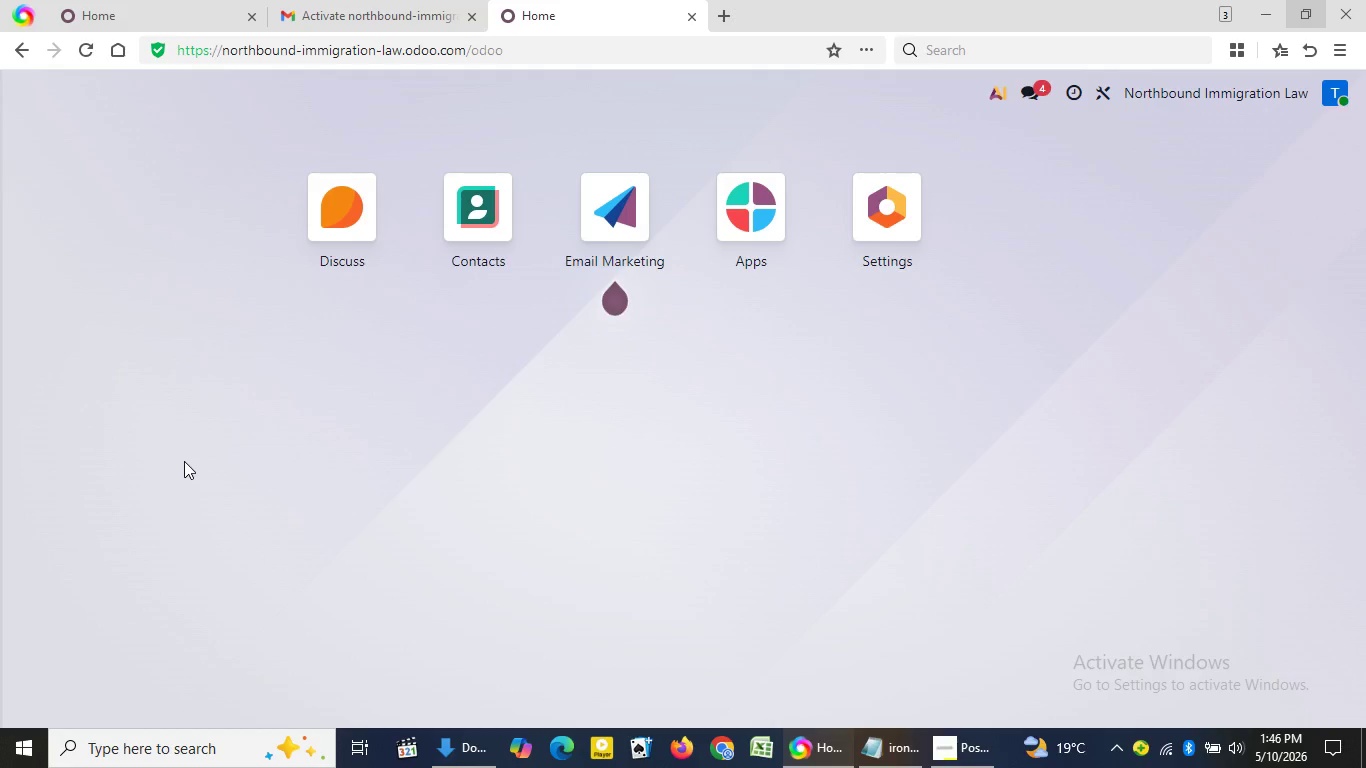 
triple_click([184, 461])
 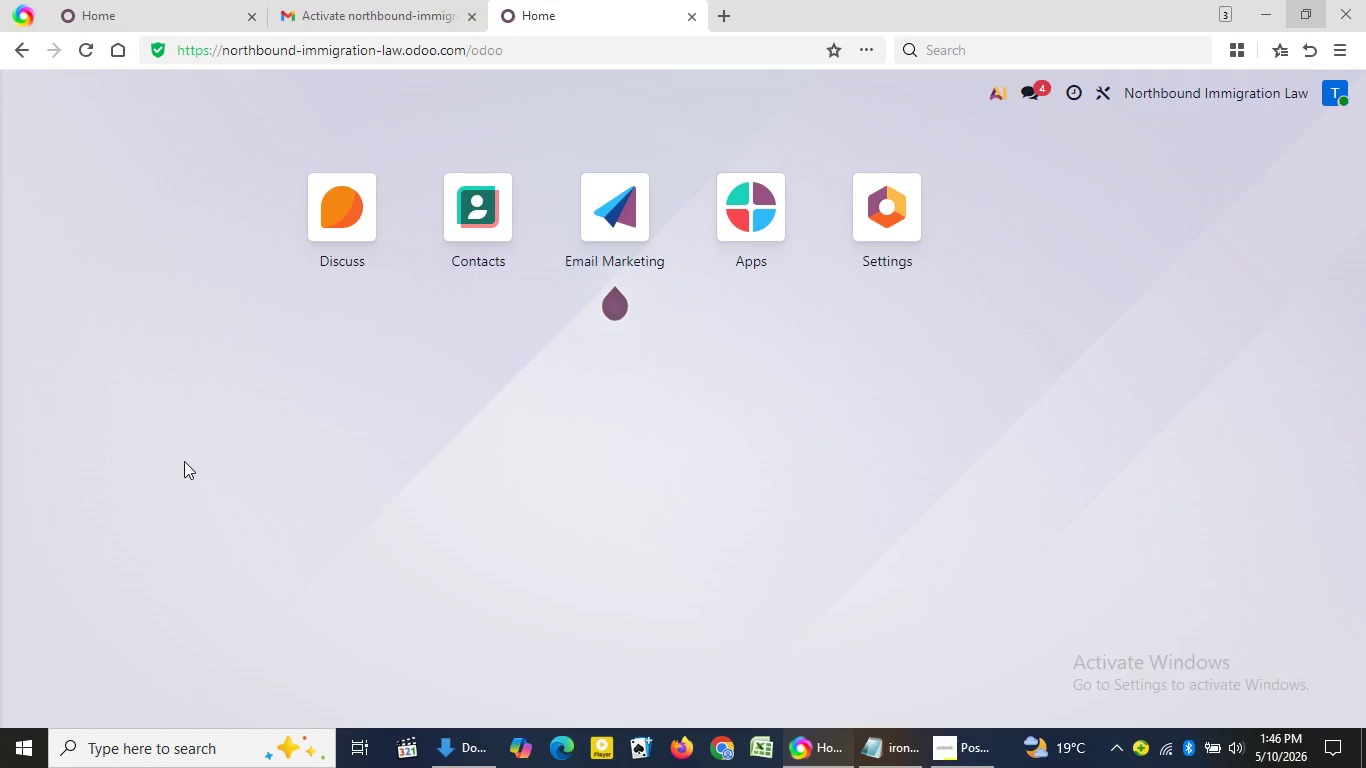 
triple_click([184, 461])
 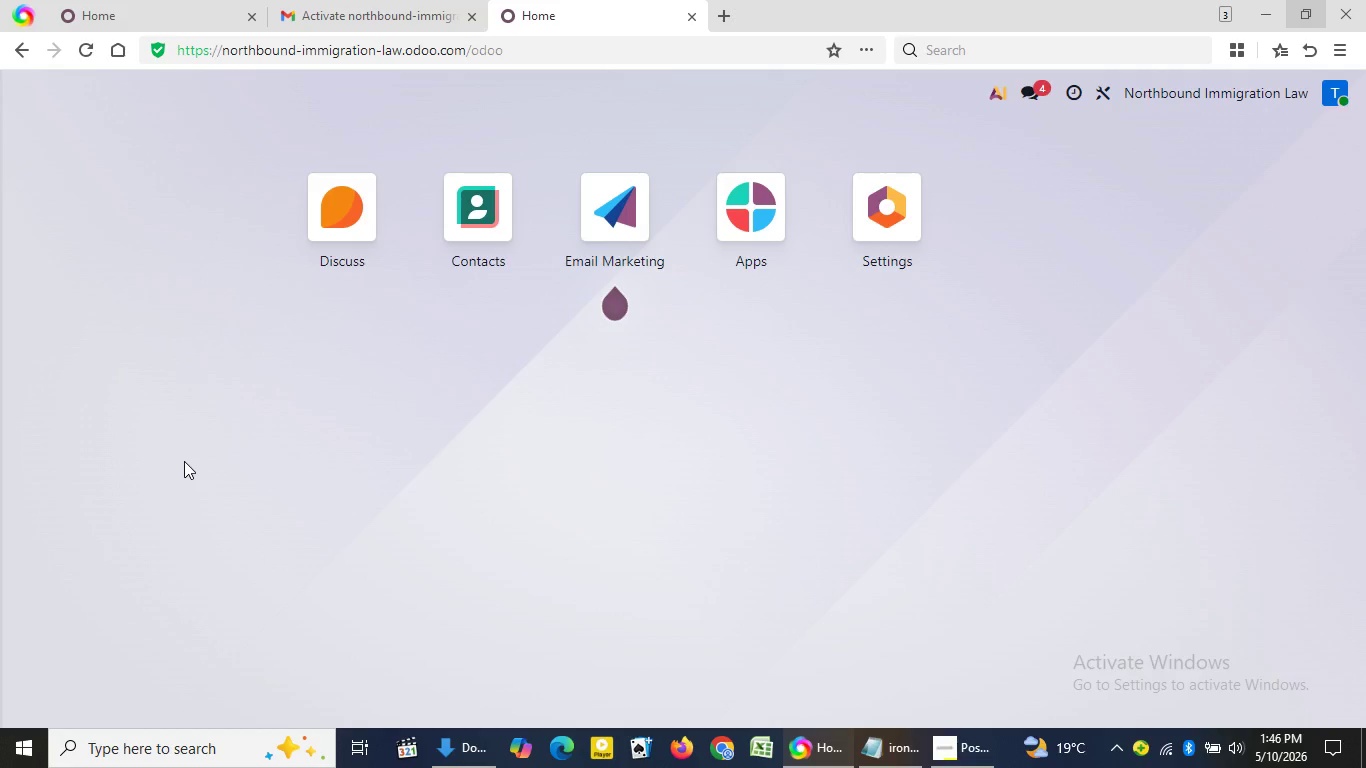 
triple_click([184, 461])
 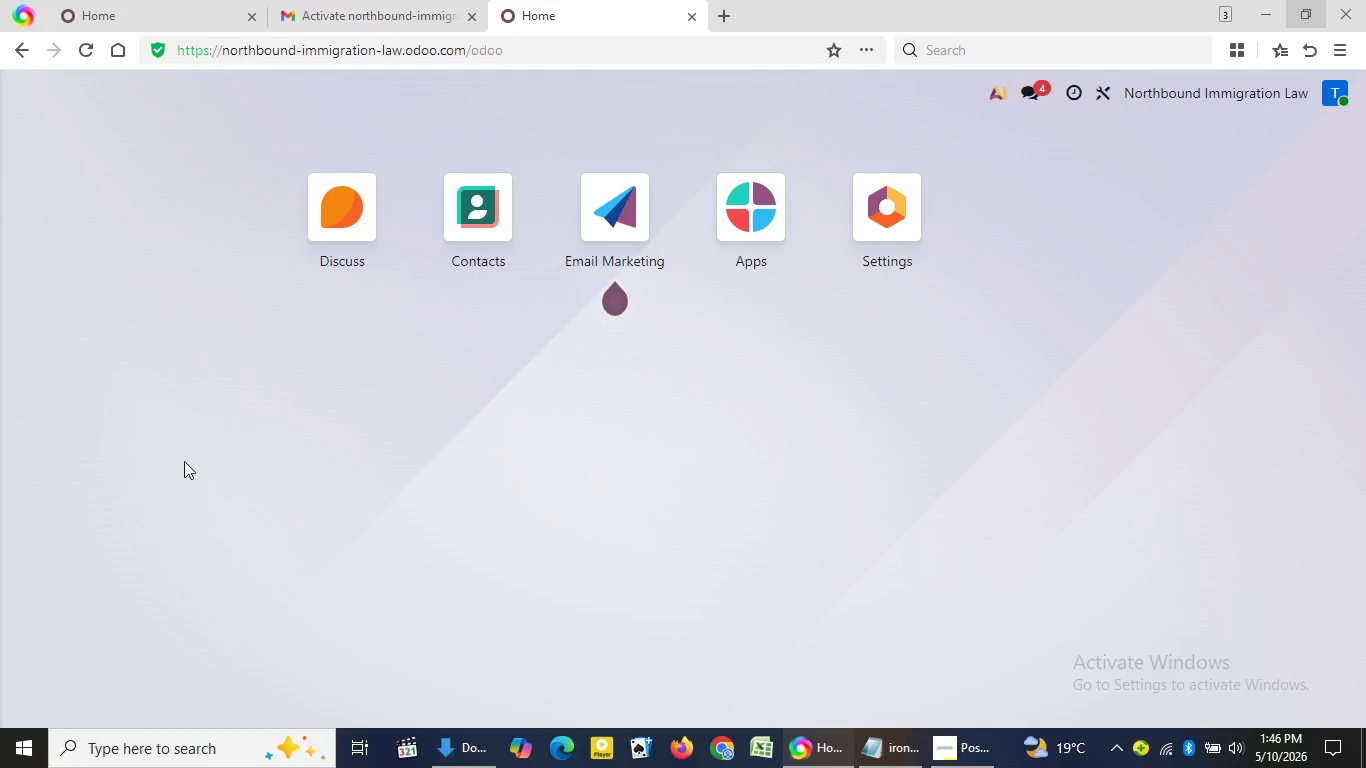 
double_click([184, 461])
 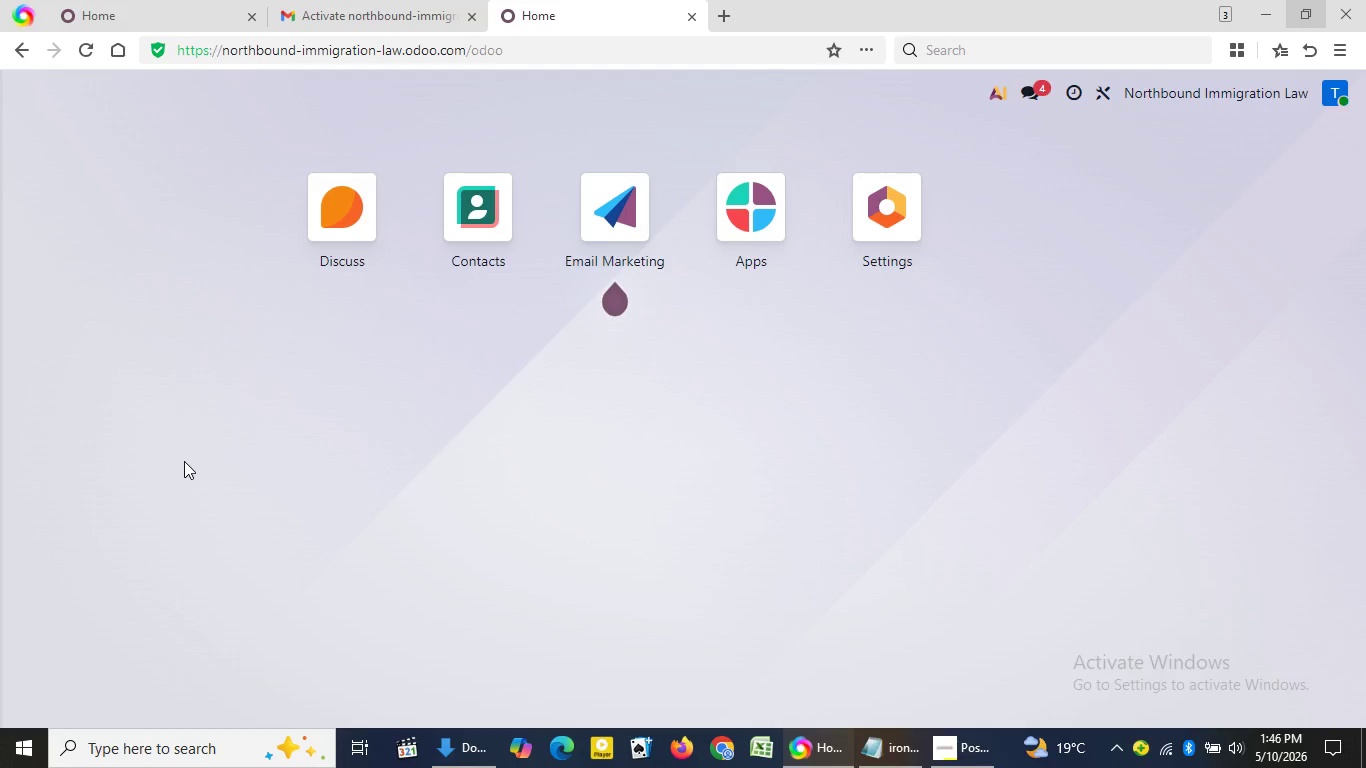 
triple_click([184, 461])
 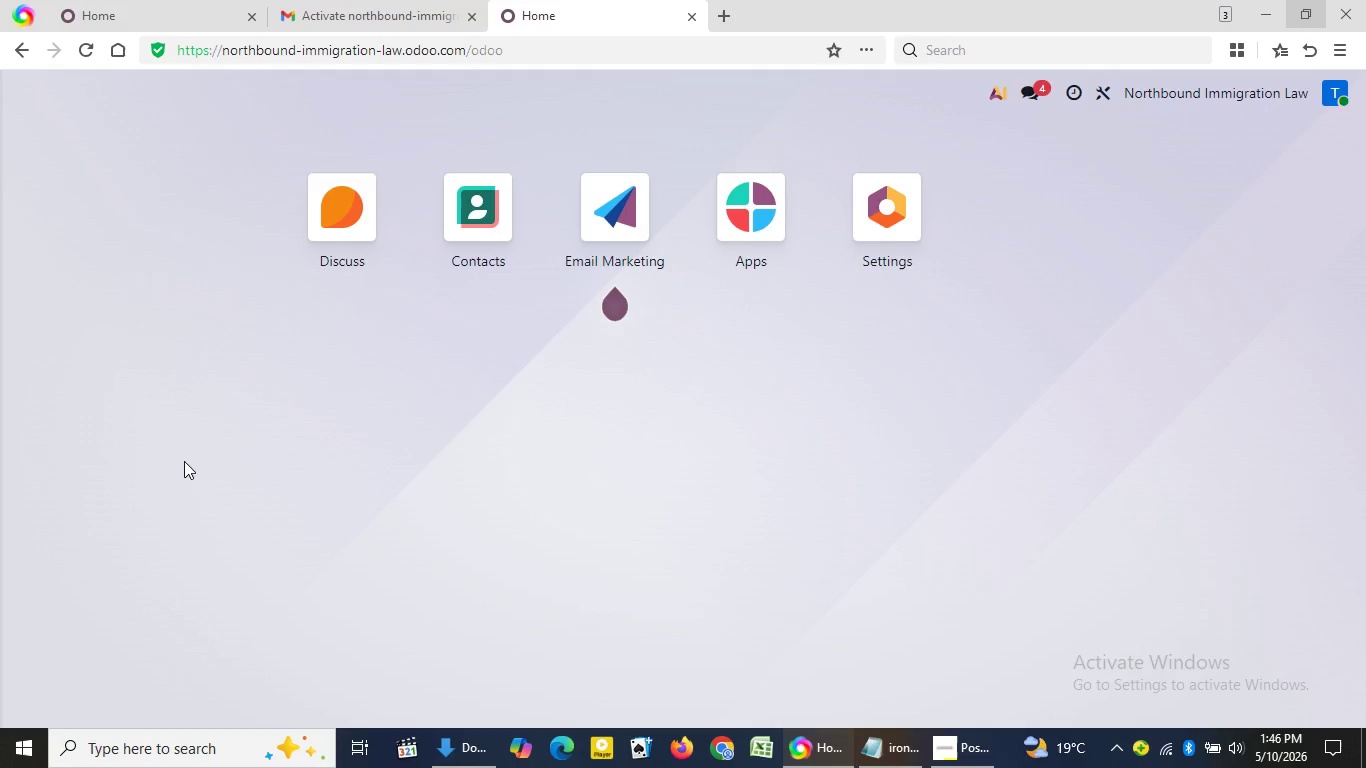 
double_click([184, 461])
 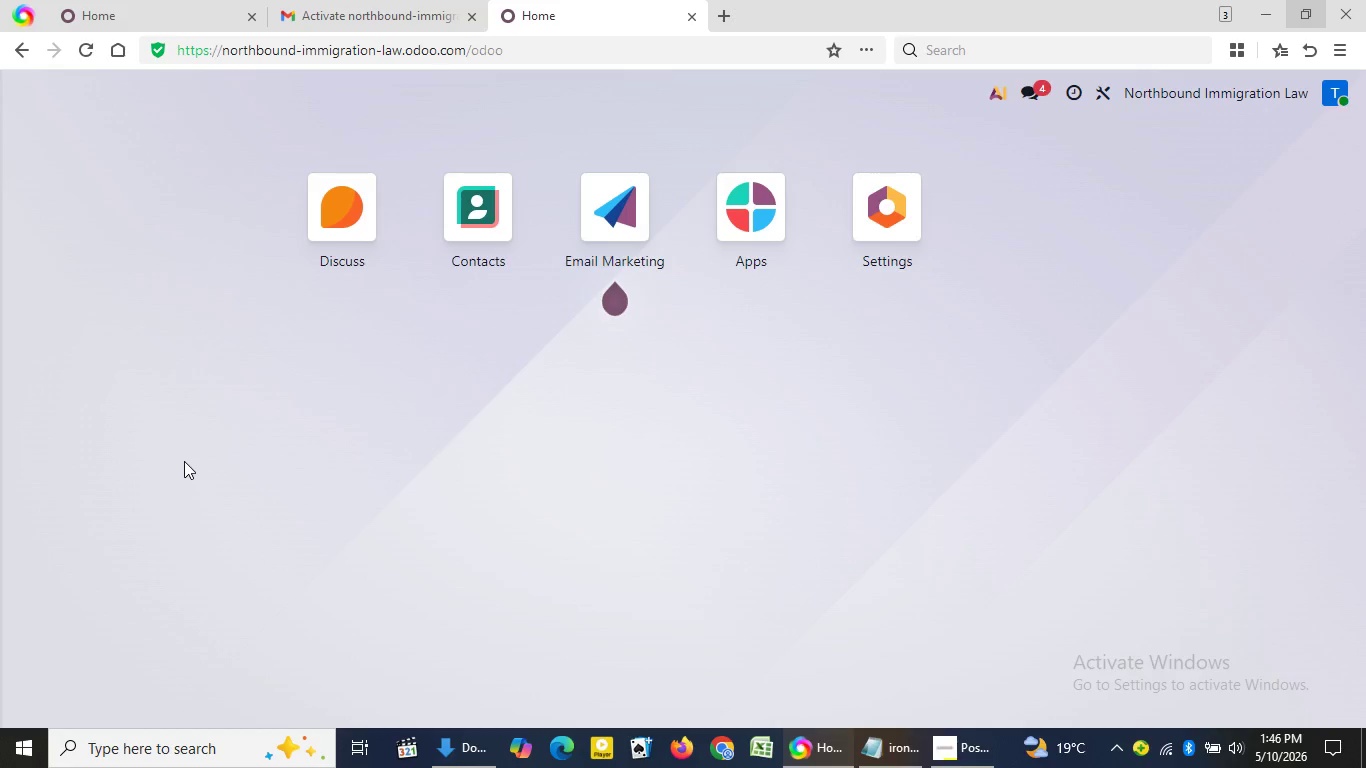 
triple_click([184, 461])
 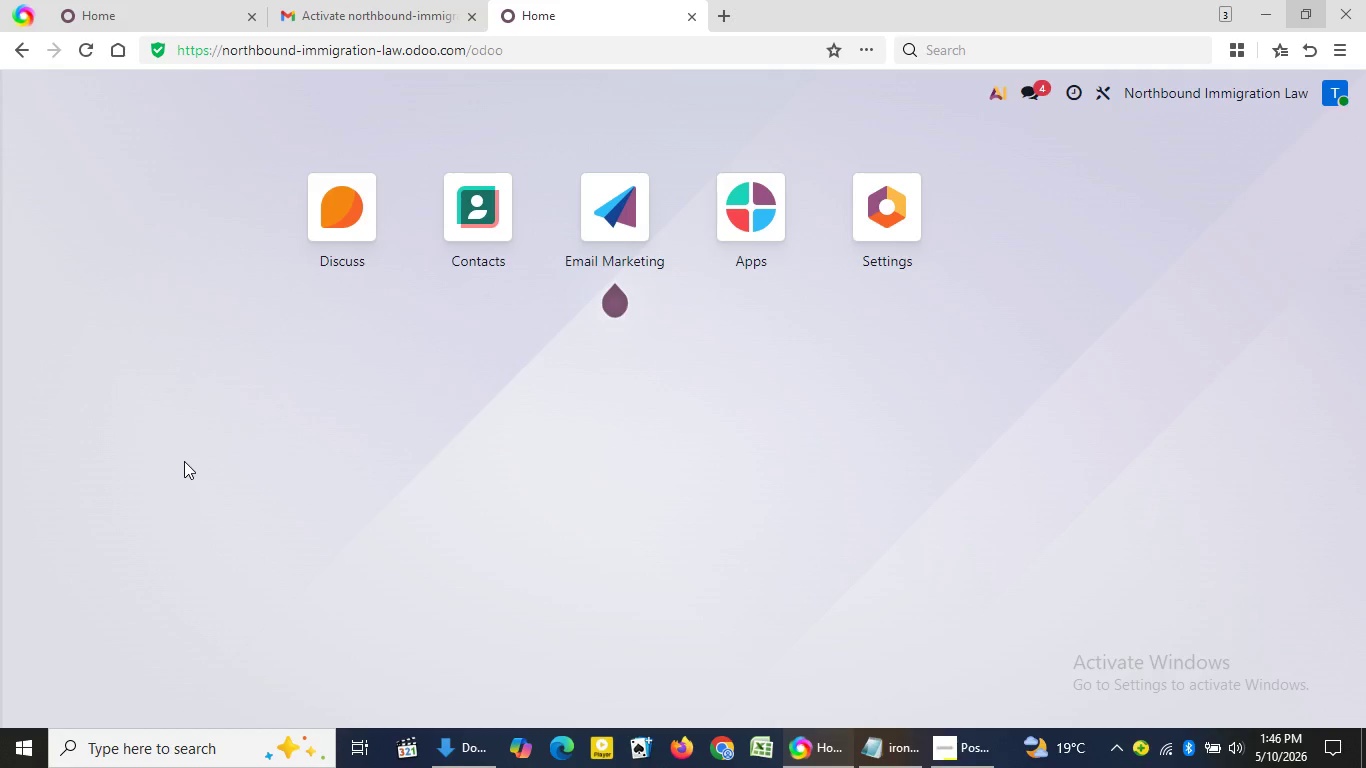 
triple_click([184, 461])
 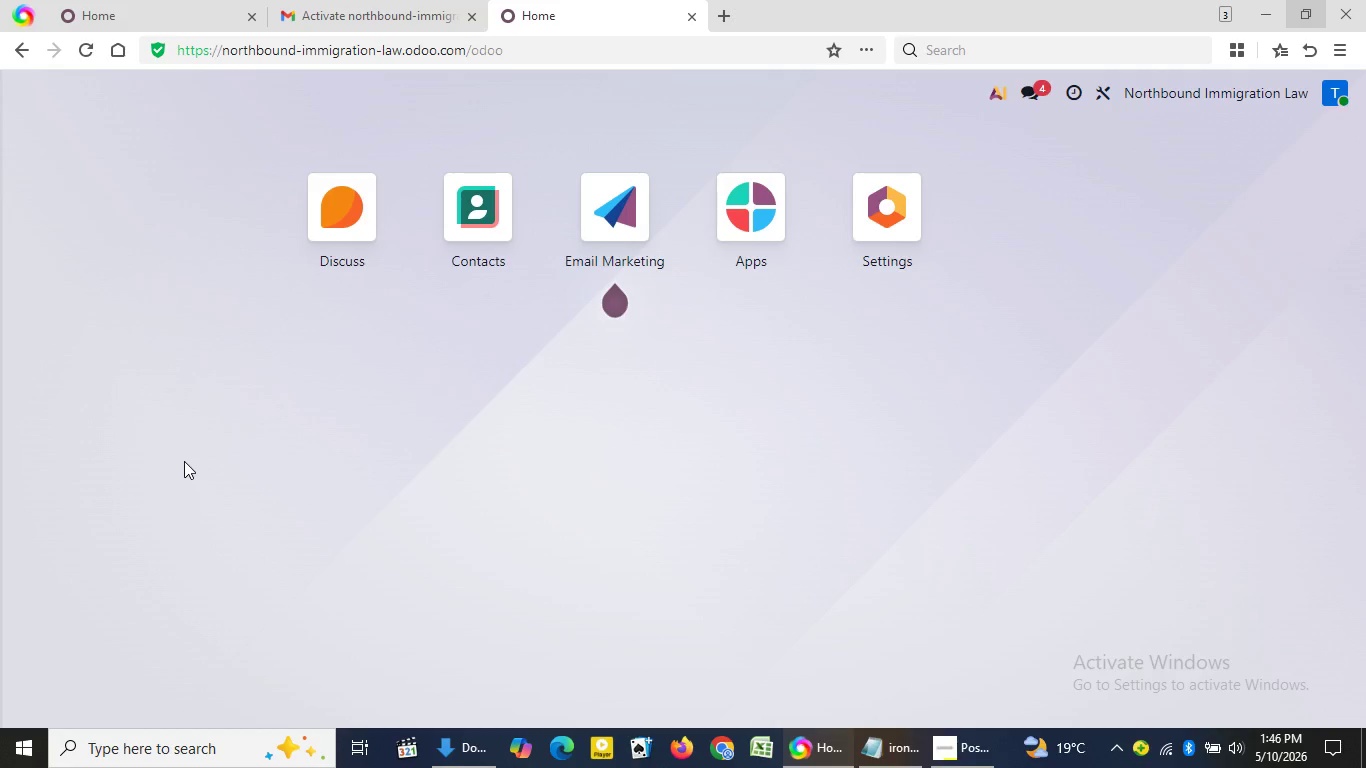 
triple_click([184, 461])
 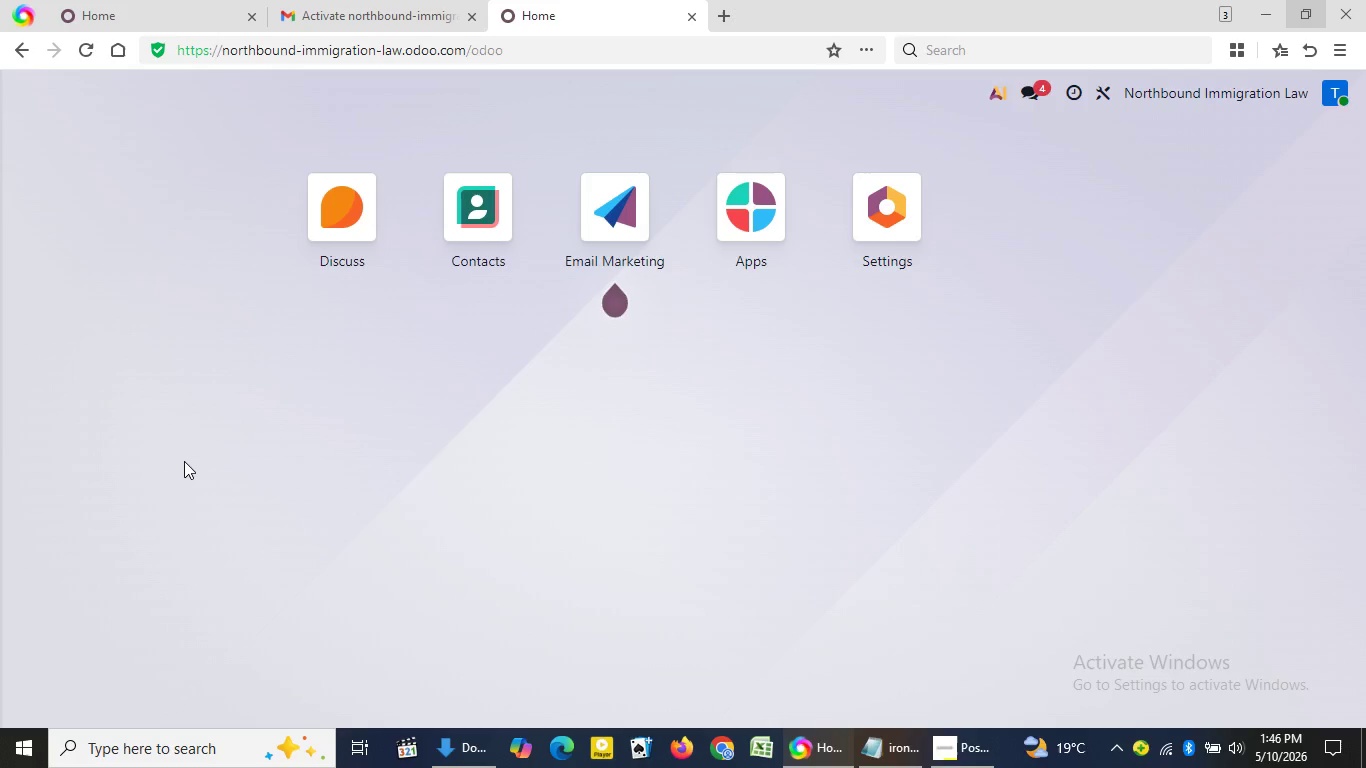 
triple_click([184, 461])
 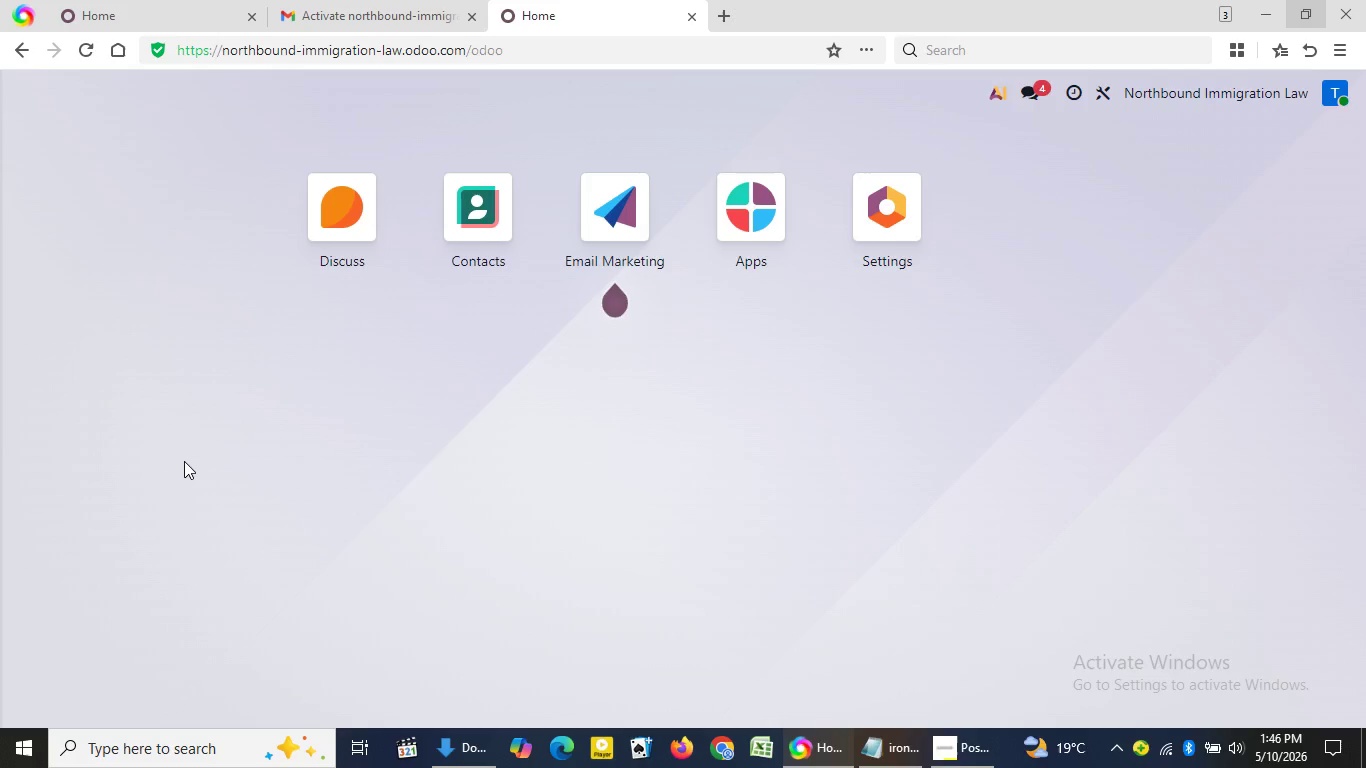 
triple_click([184, 461])
 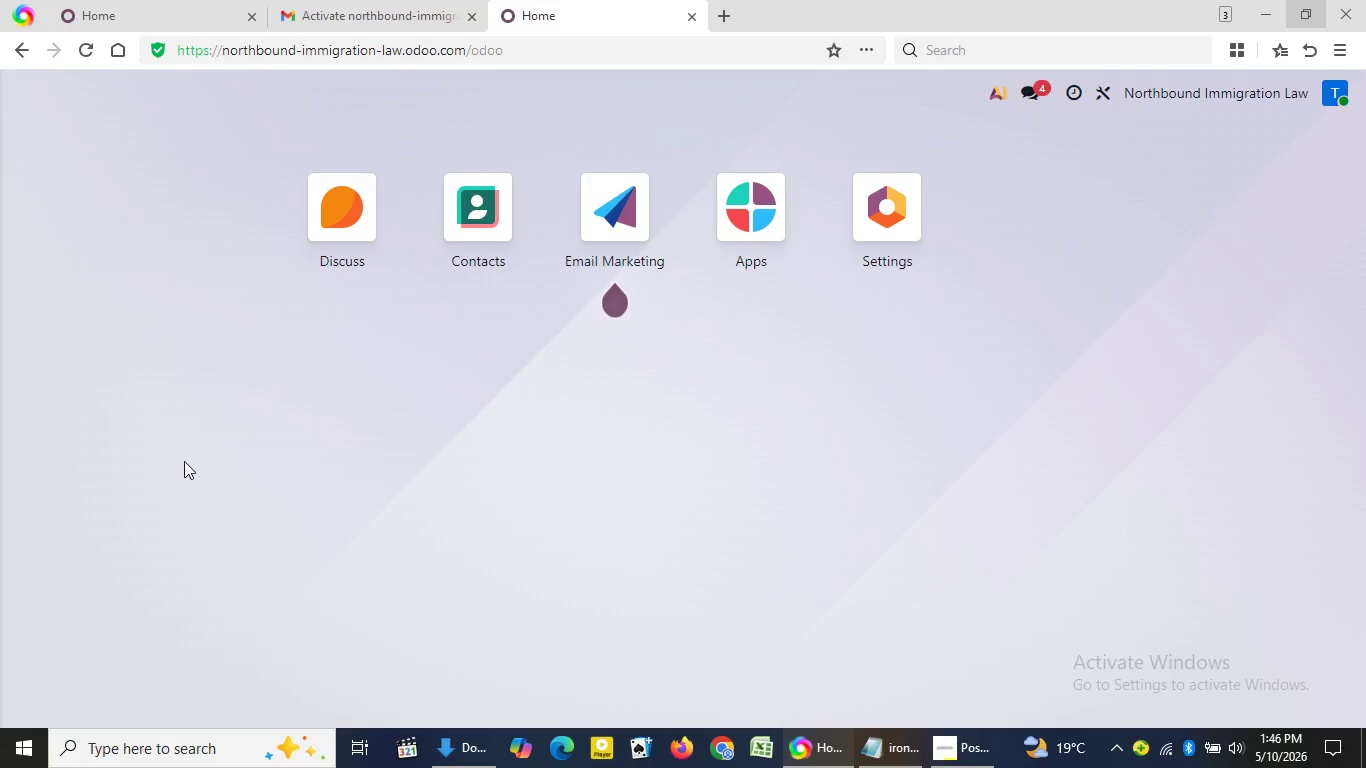 
triple_click([184, 461])
 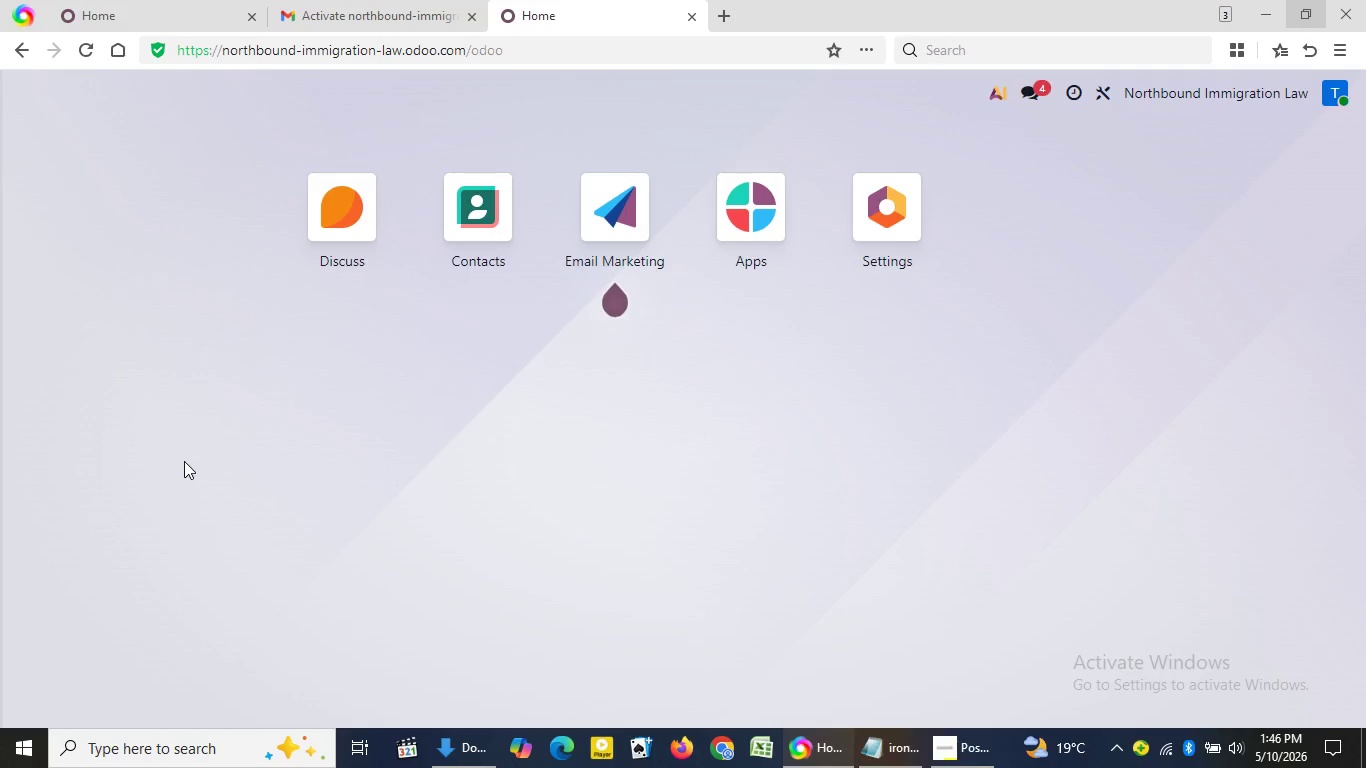 
triple_click([184, 461])
 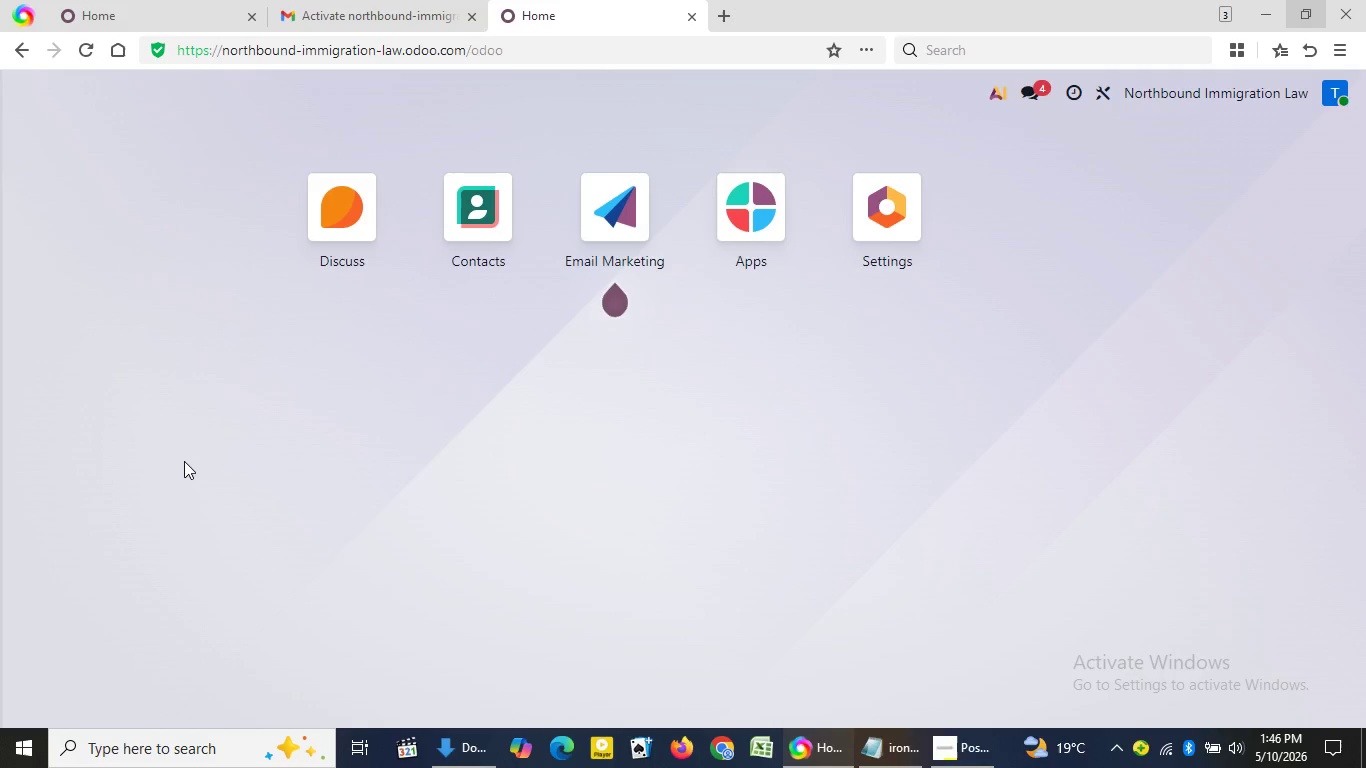 
triple_click([184, 461])
 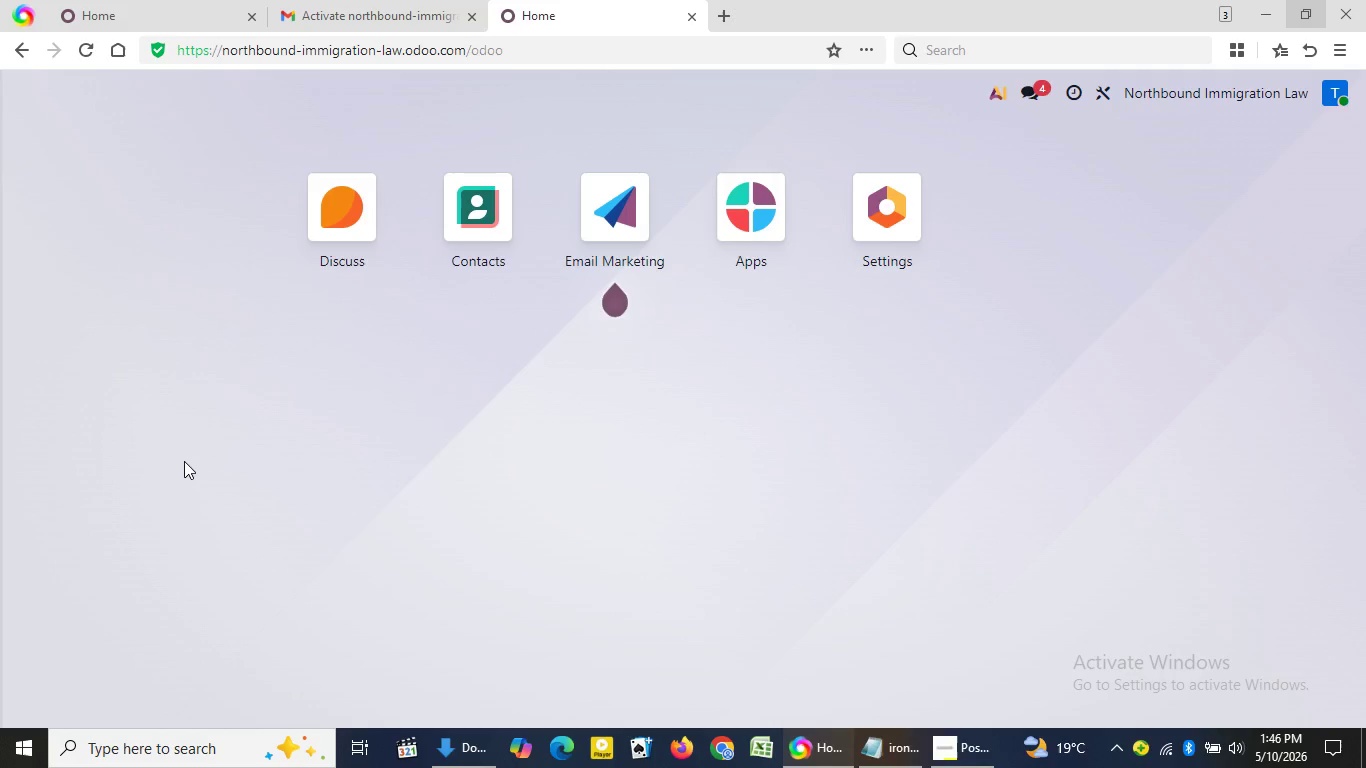 
triple_click([184, 461])
 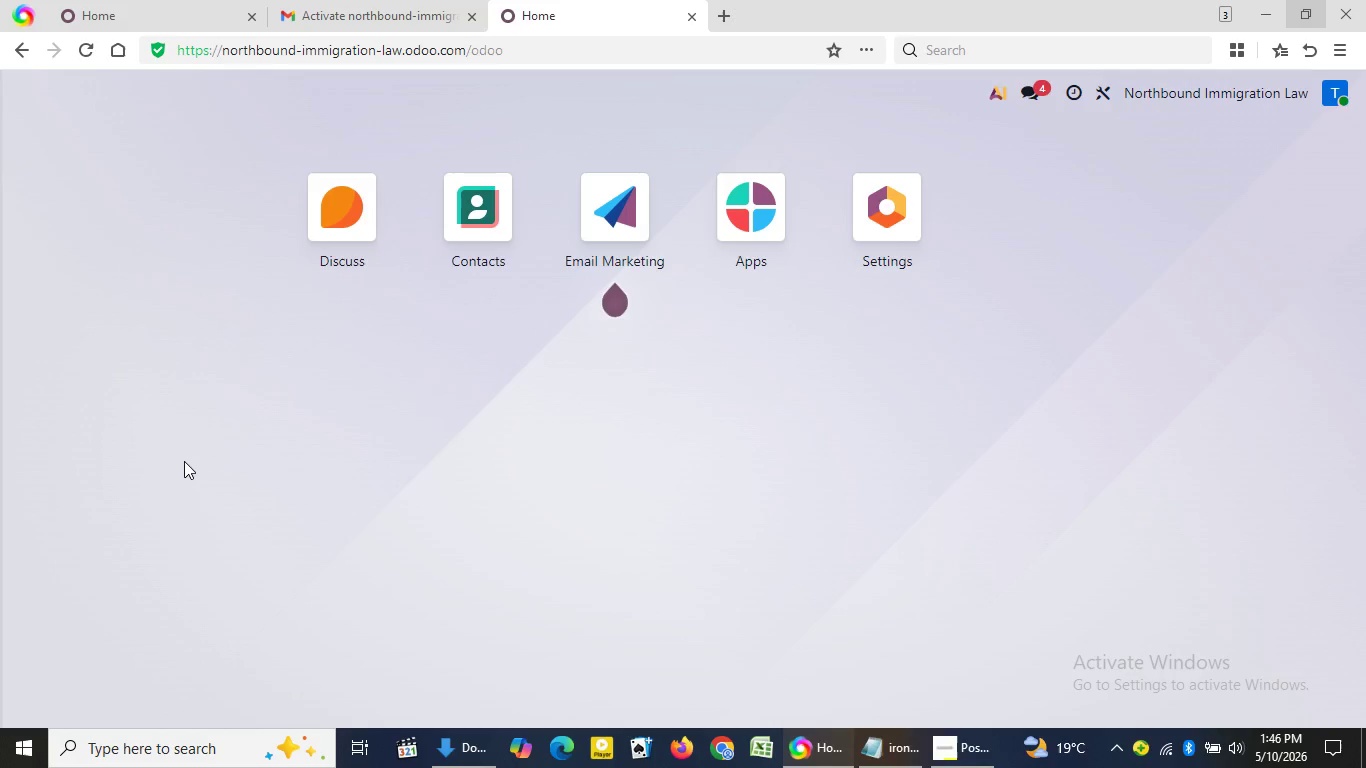 
triple_click([184, 461])
 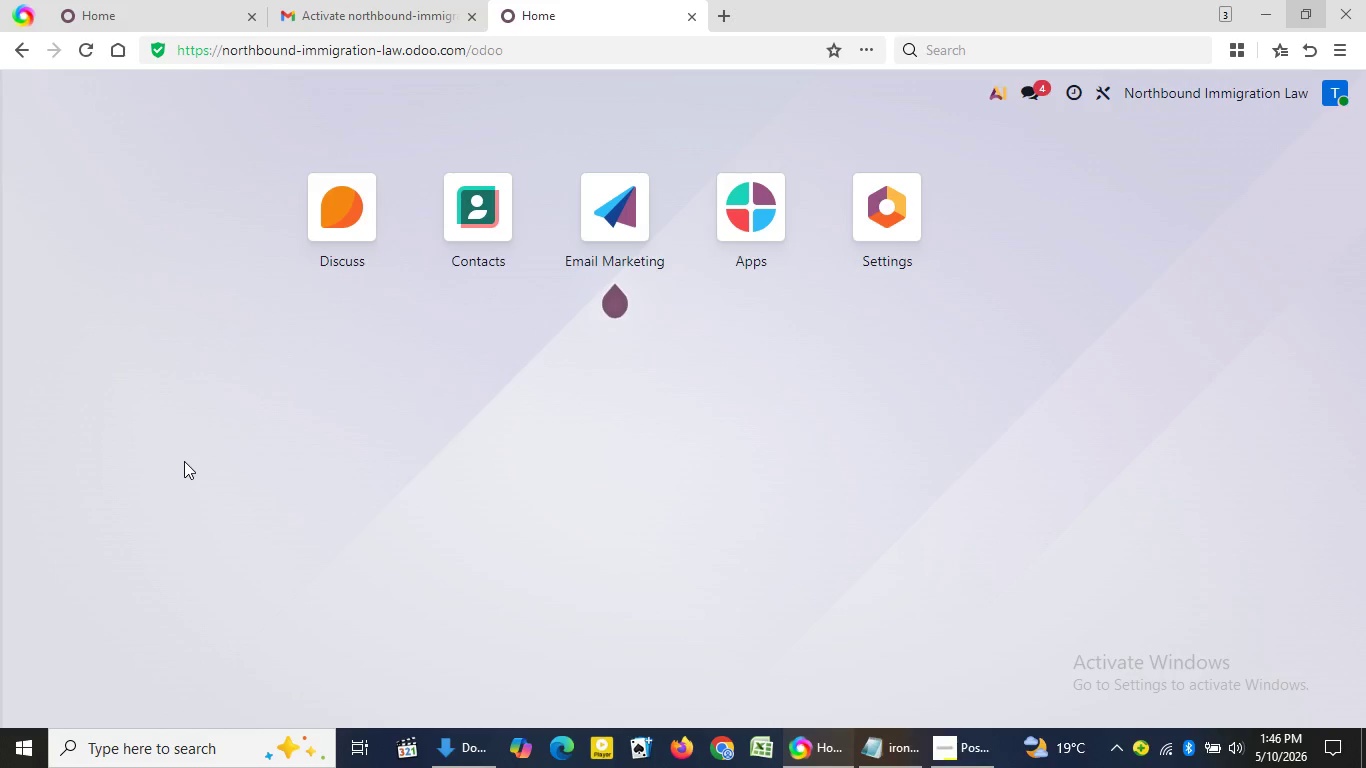 
triple_click([184, 461])
 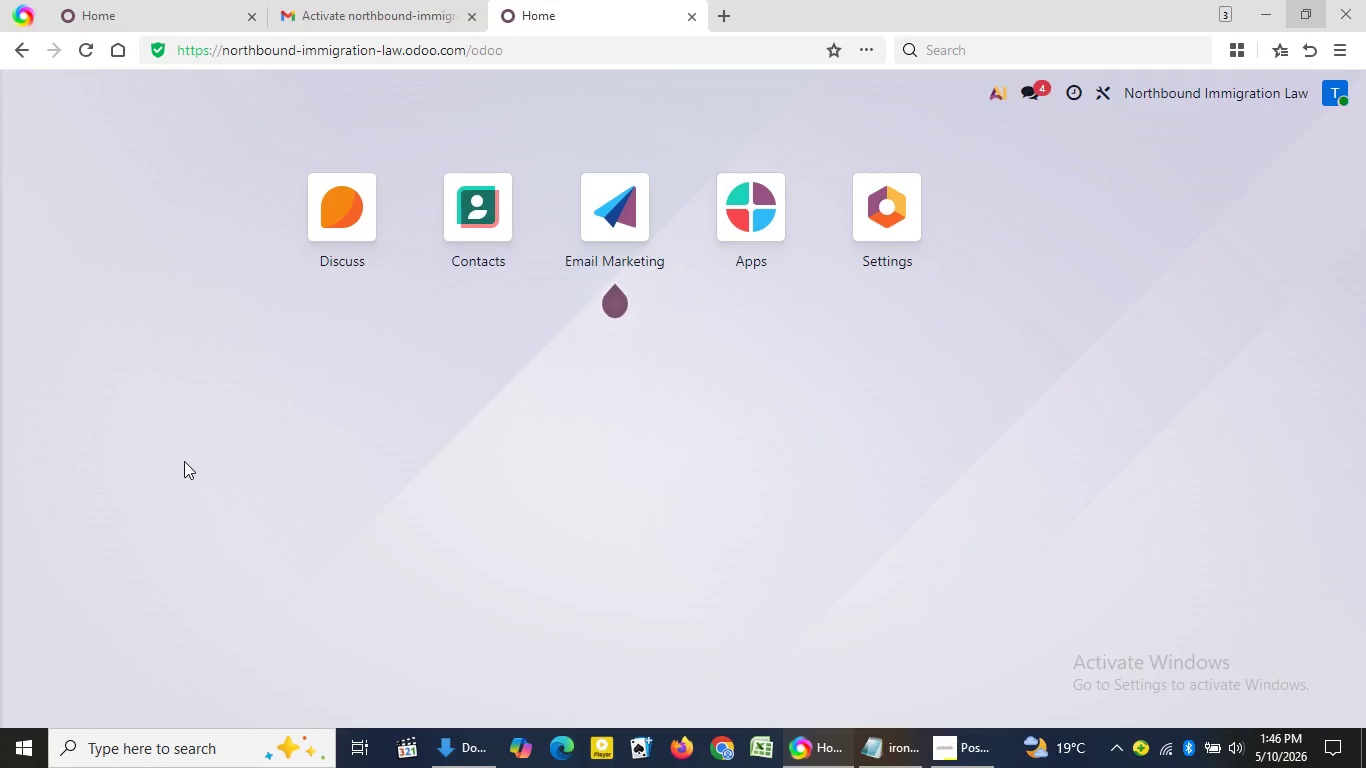 
triple_click([184, 461])
 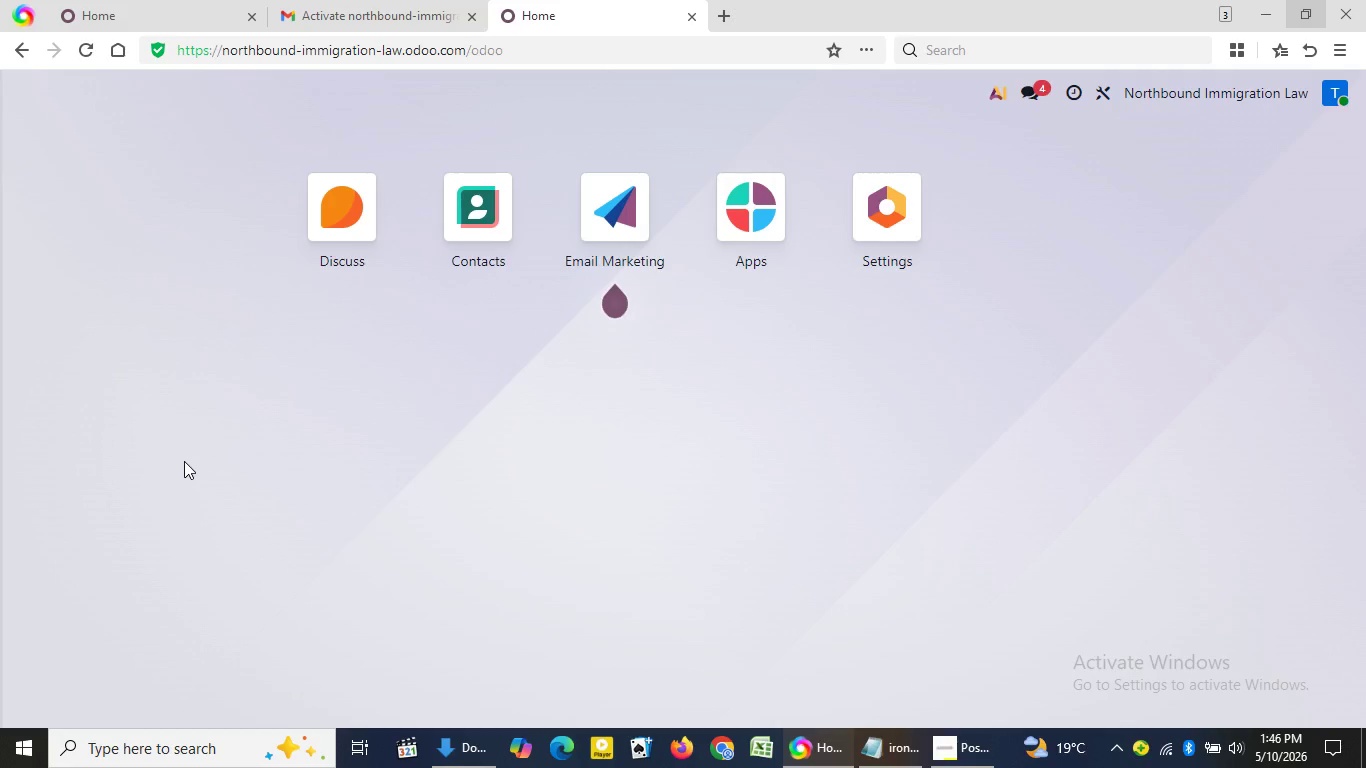 
triple_click([184, 461])
 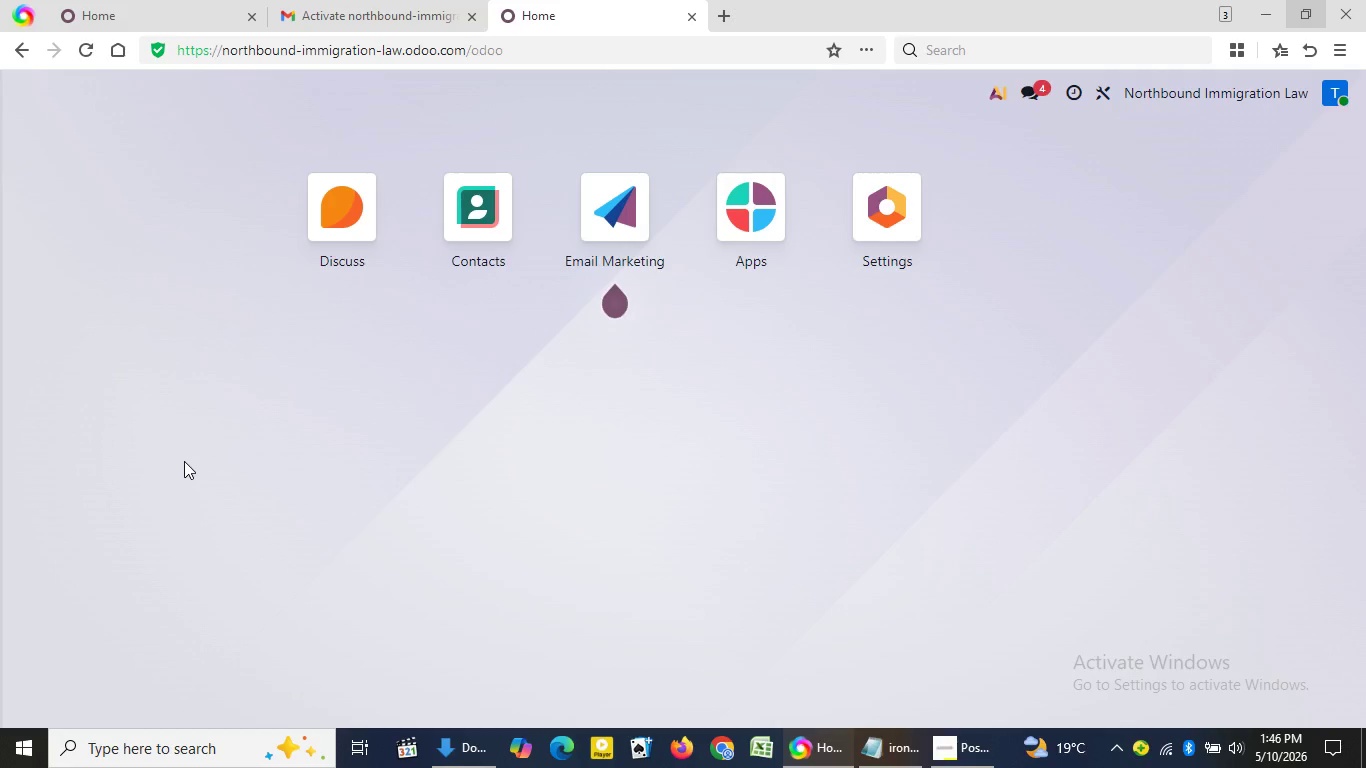 
triple_click([184, 461])
 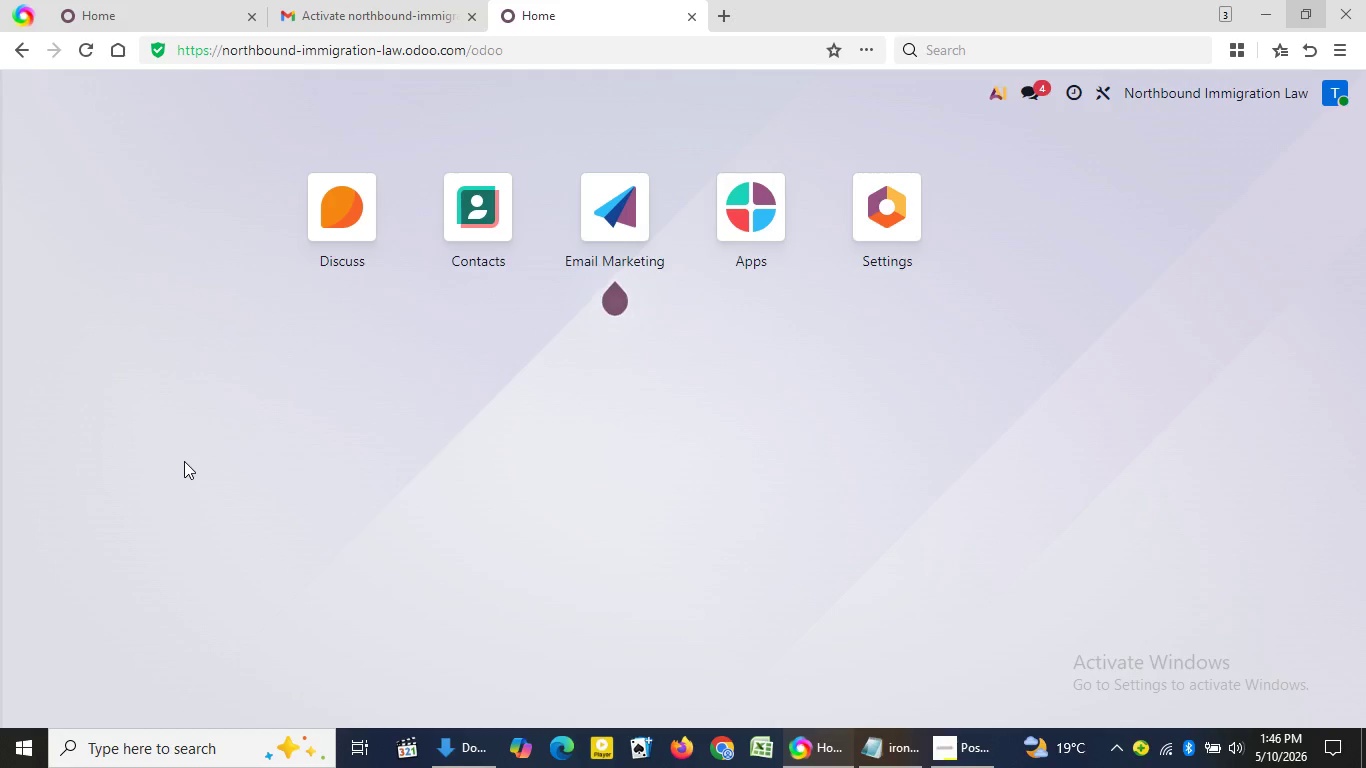 
triple_click([184, 461])
 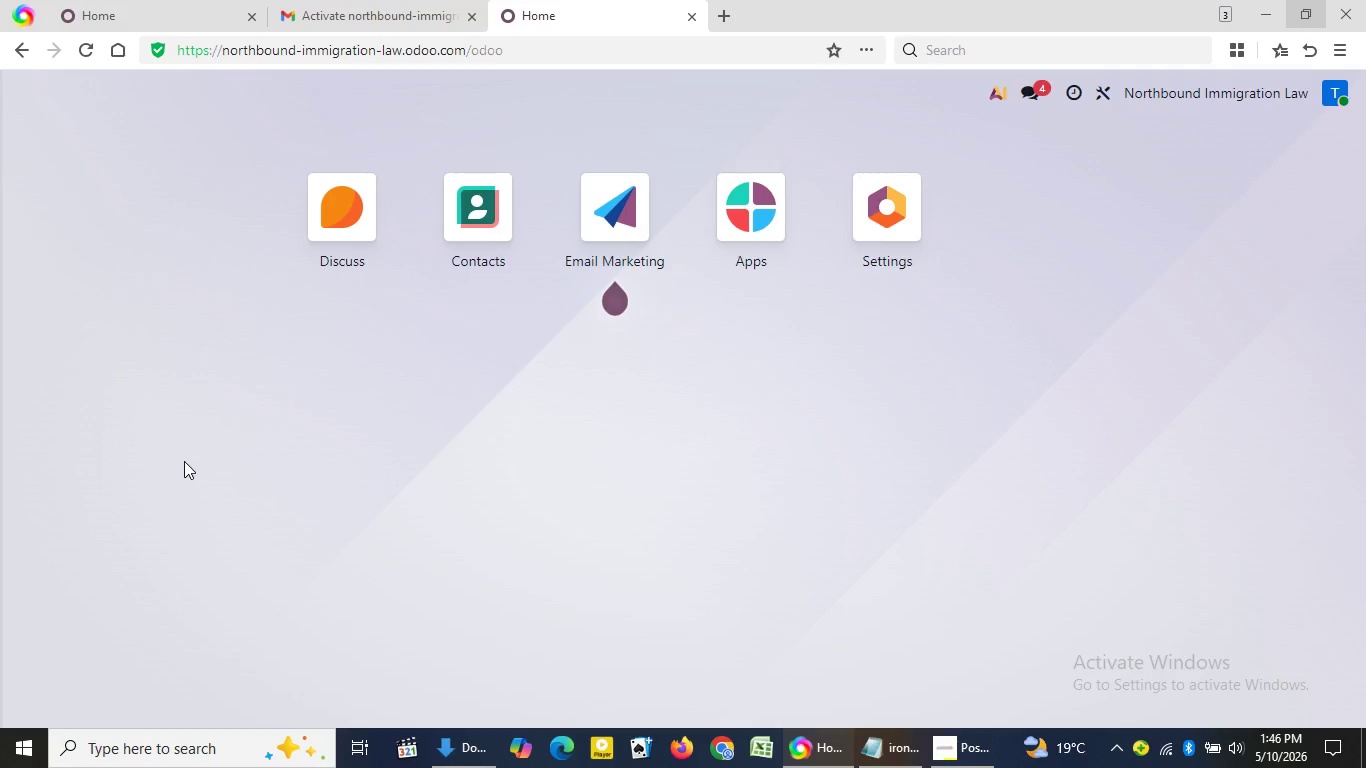 
triple_click([184, 461])
 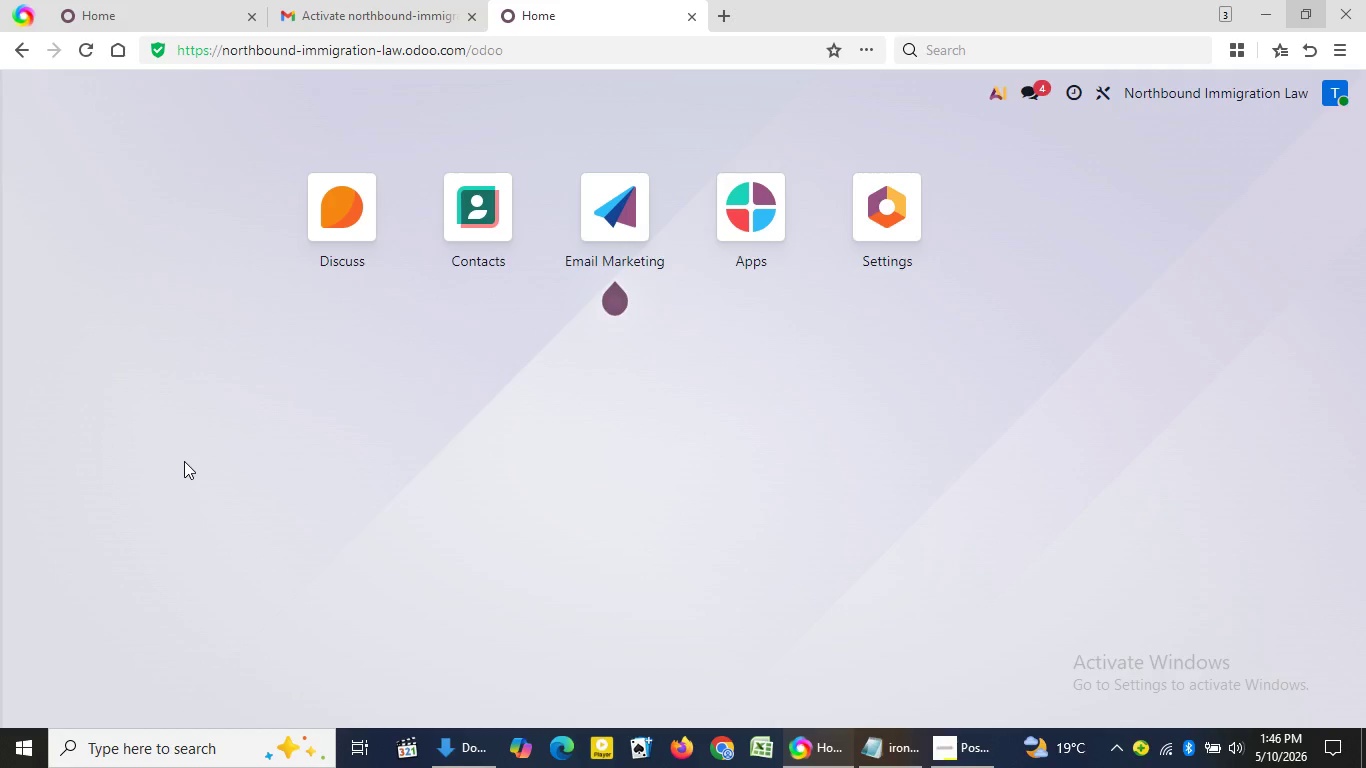 
triple_click([184, 461])
 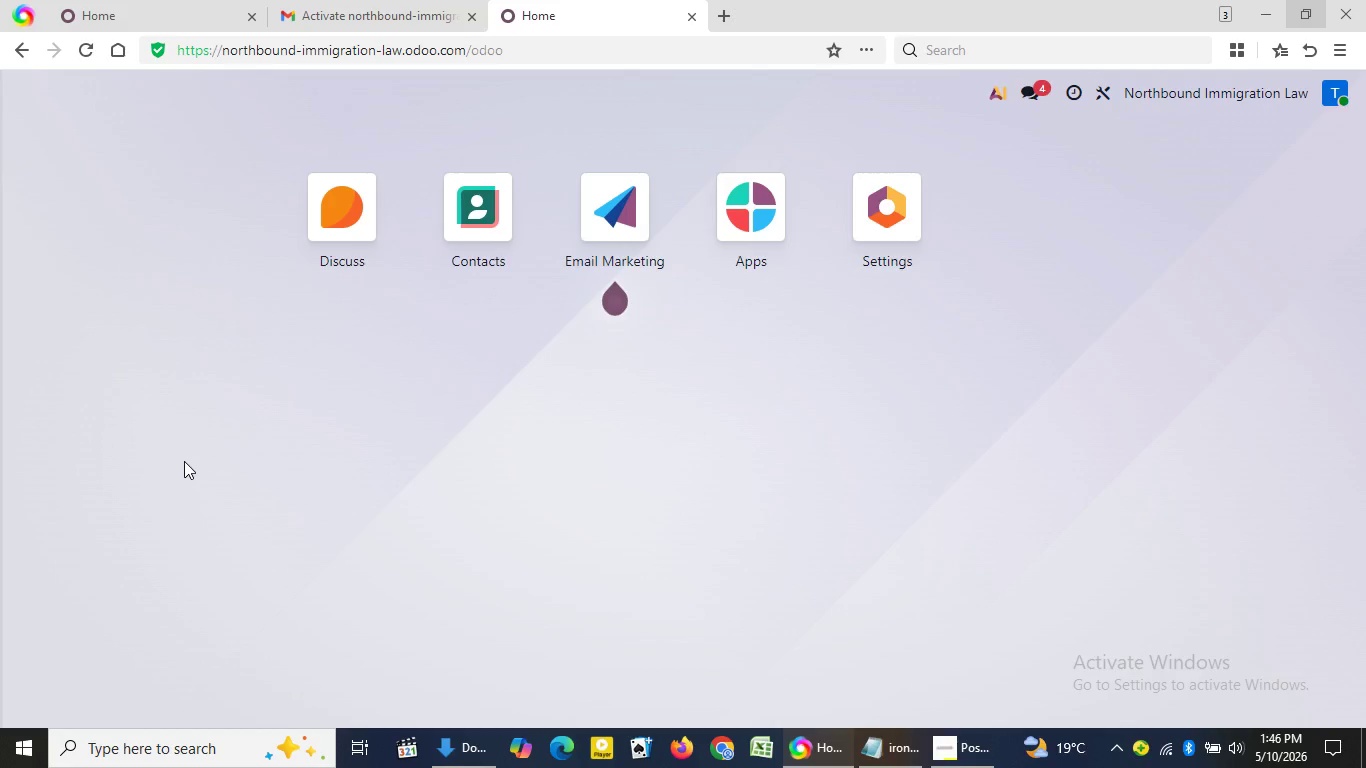 
triple_click([184, 461])
 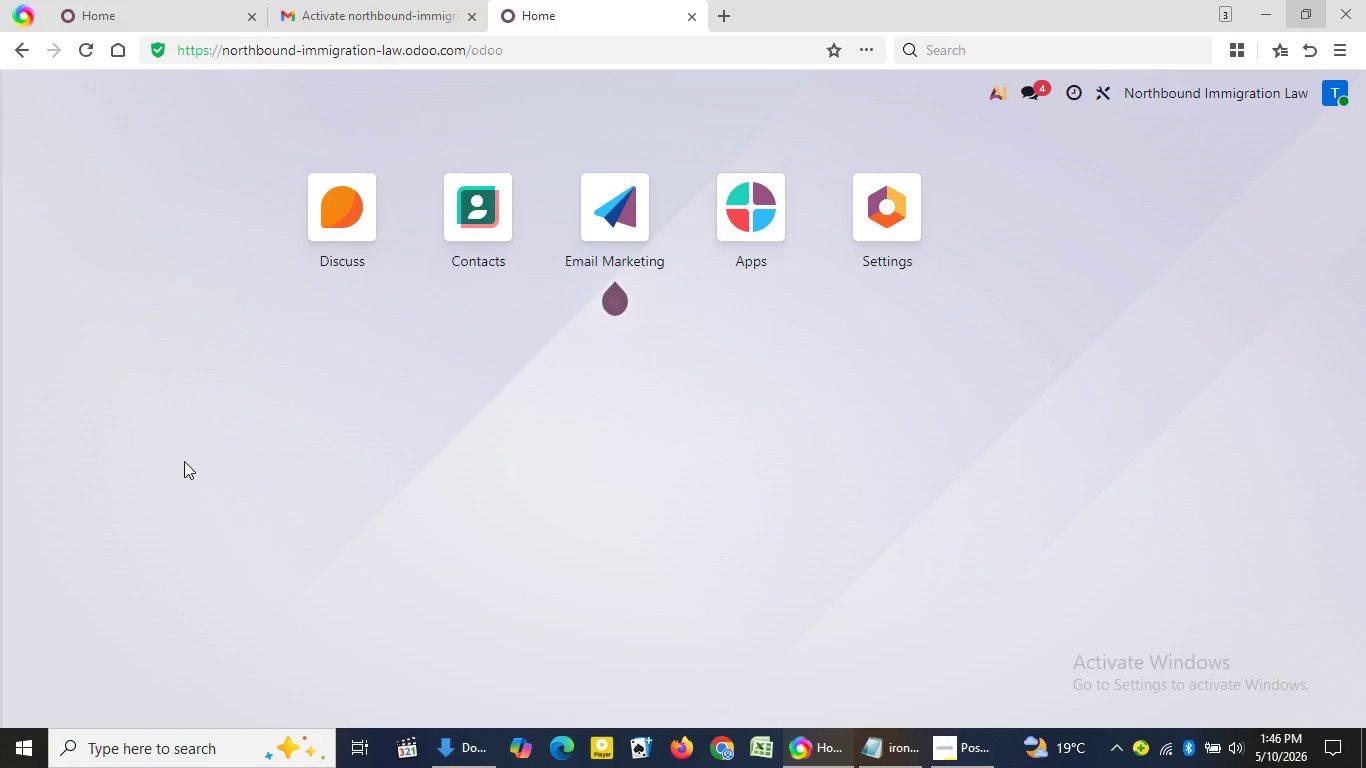 
triple_click([184, 461])
 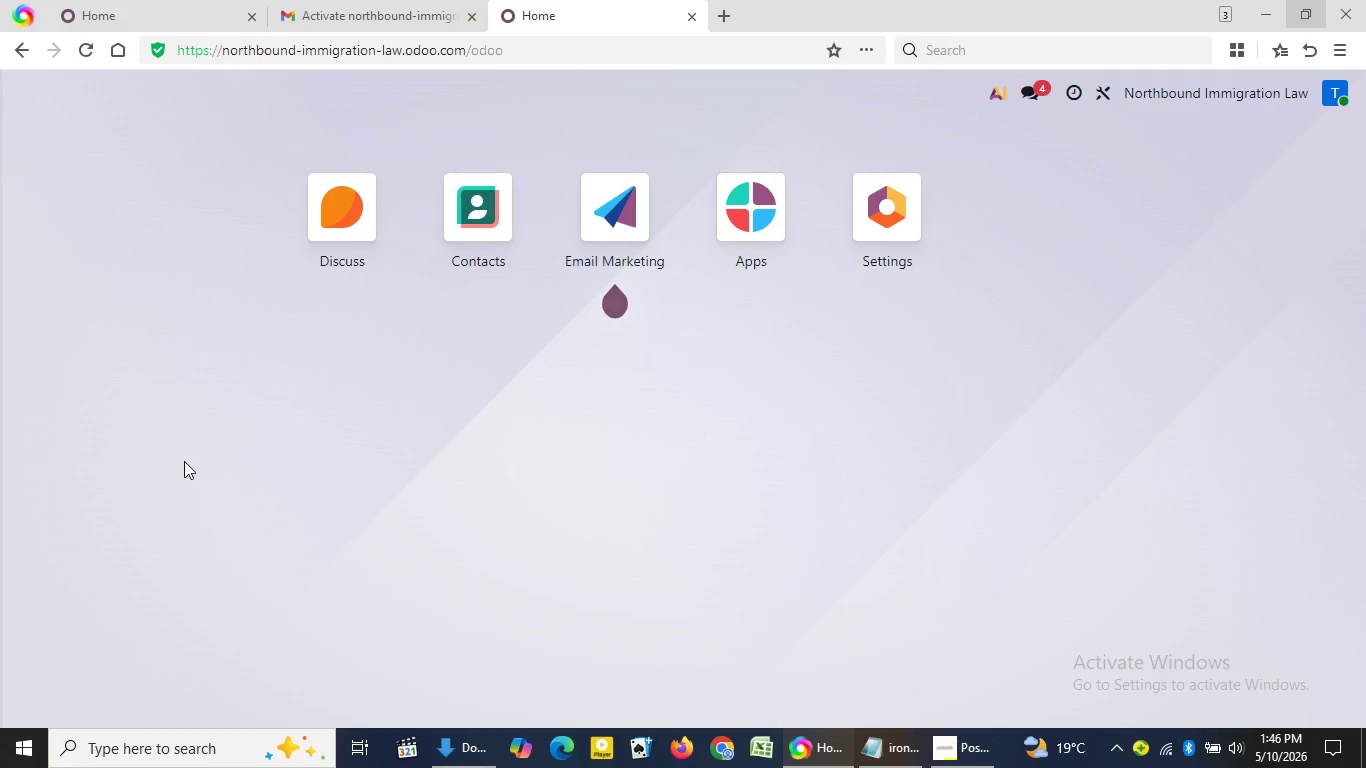 
triple_click([184, 461])
 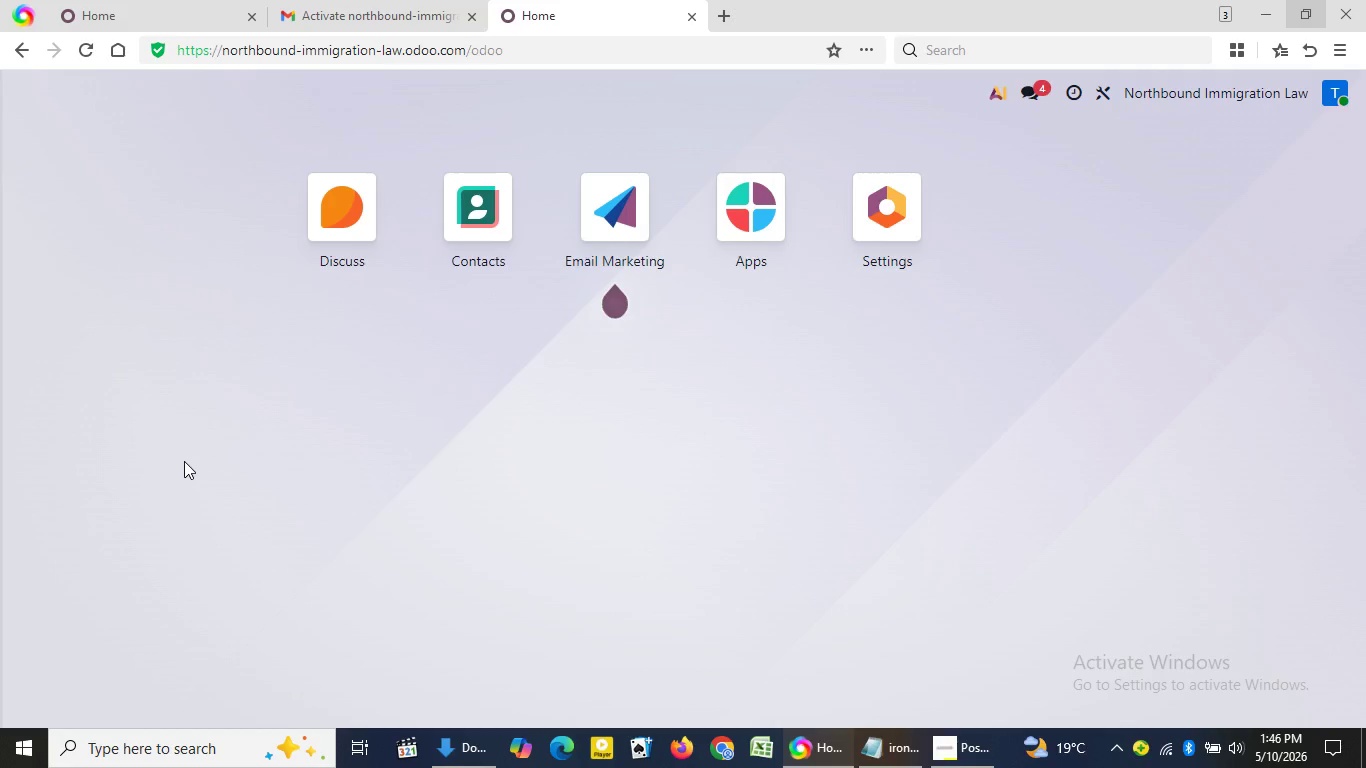 
triple_click([184, 461])
 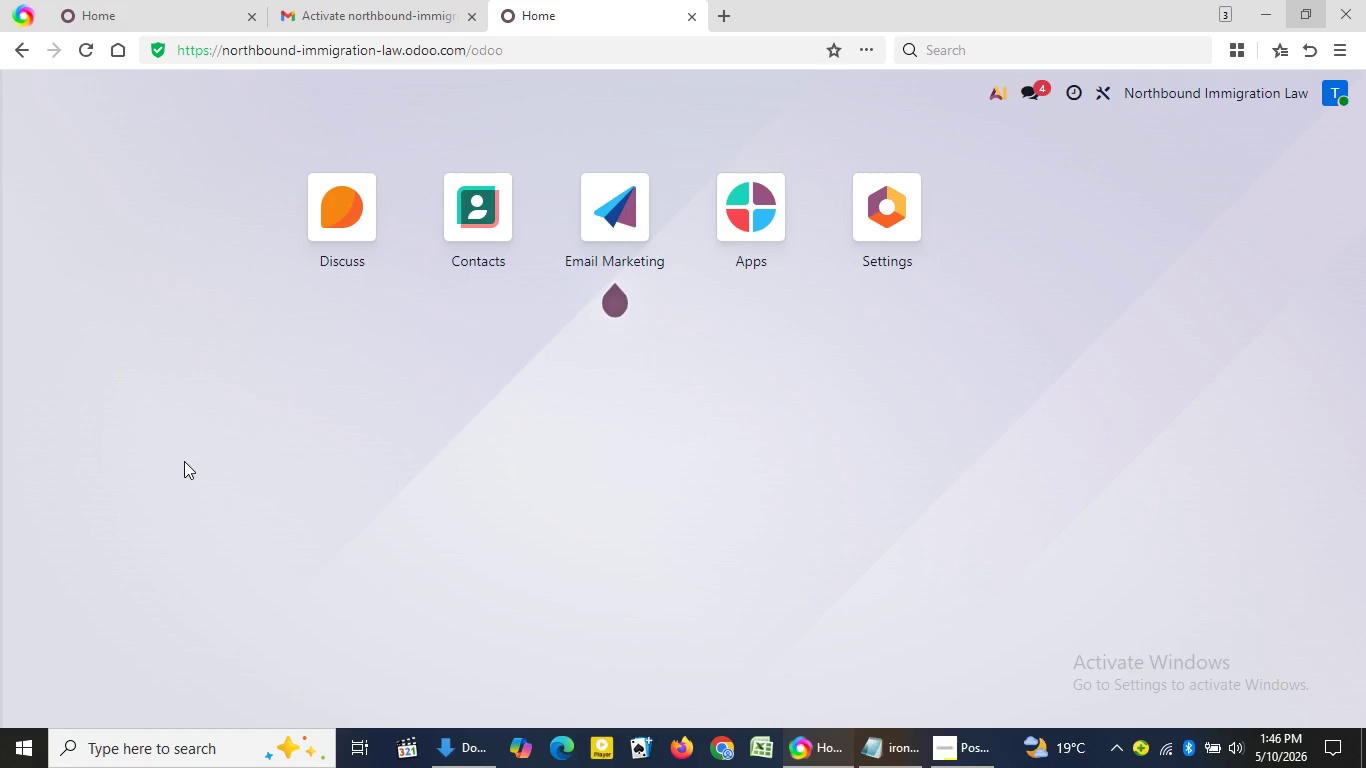 
triple_click([184, 461])
 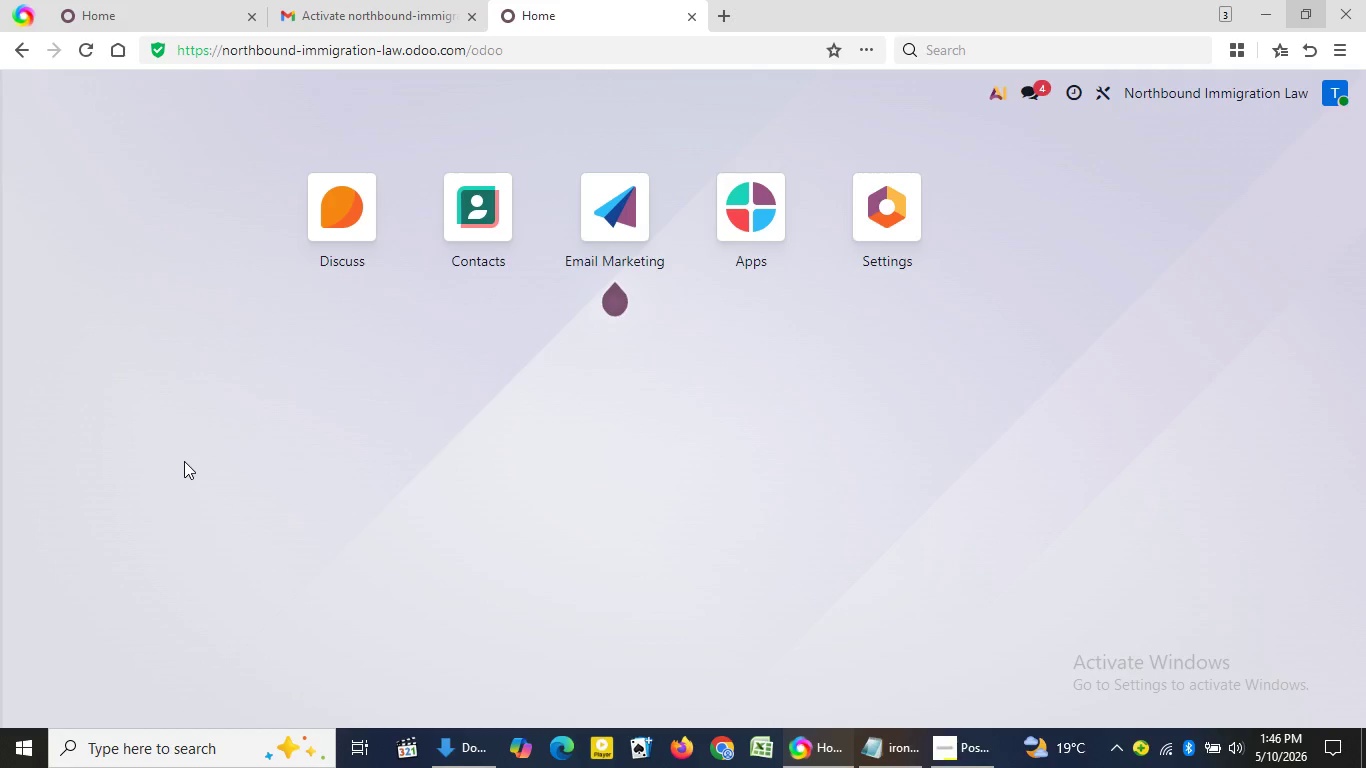 
triple_click([184, 461])
 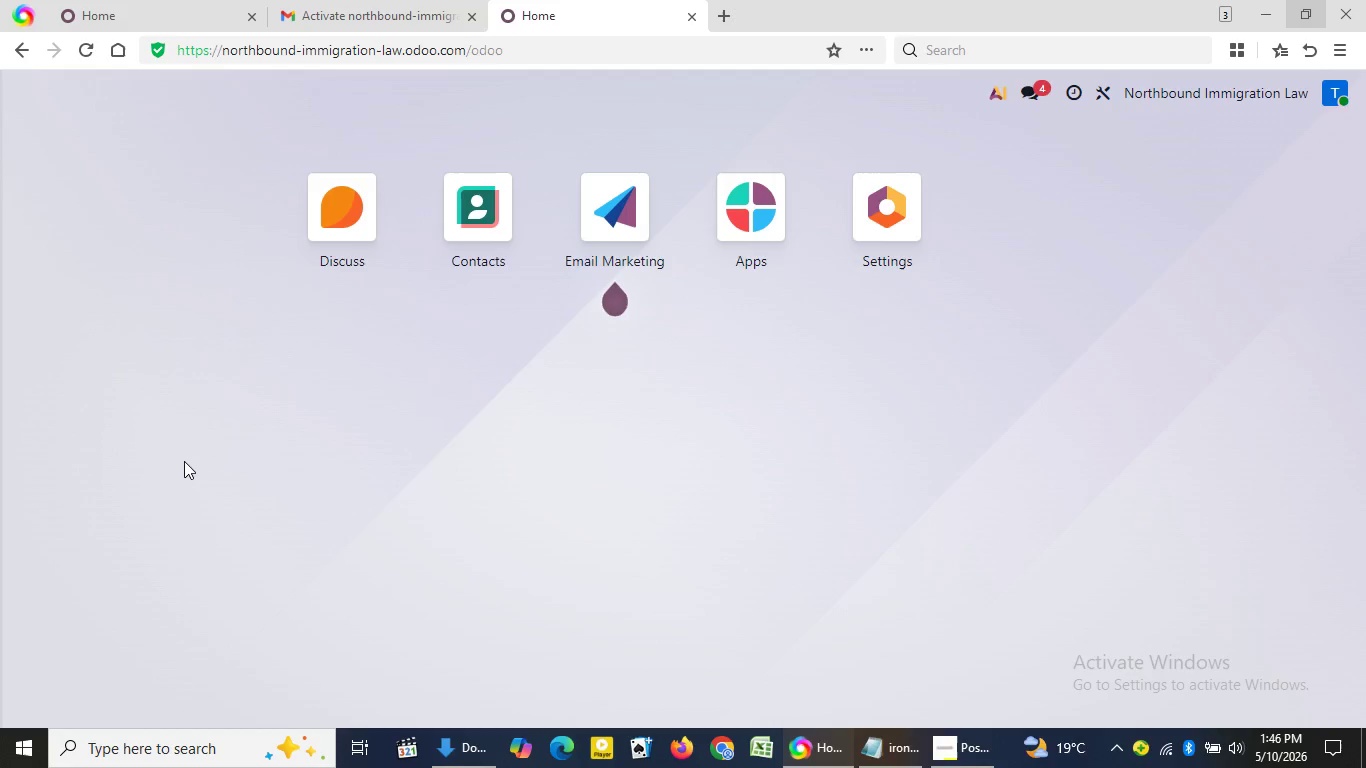 
triple_click([184, 461])
 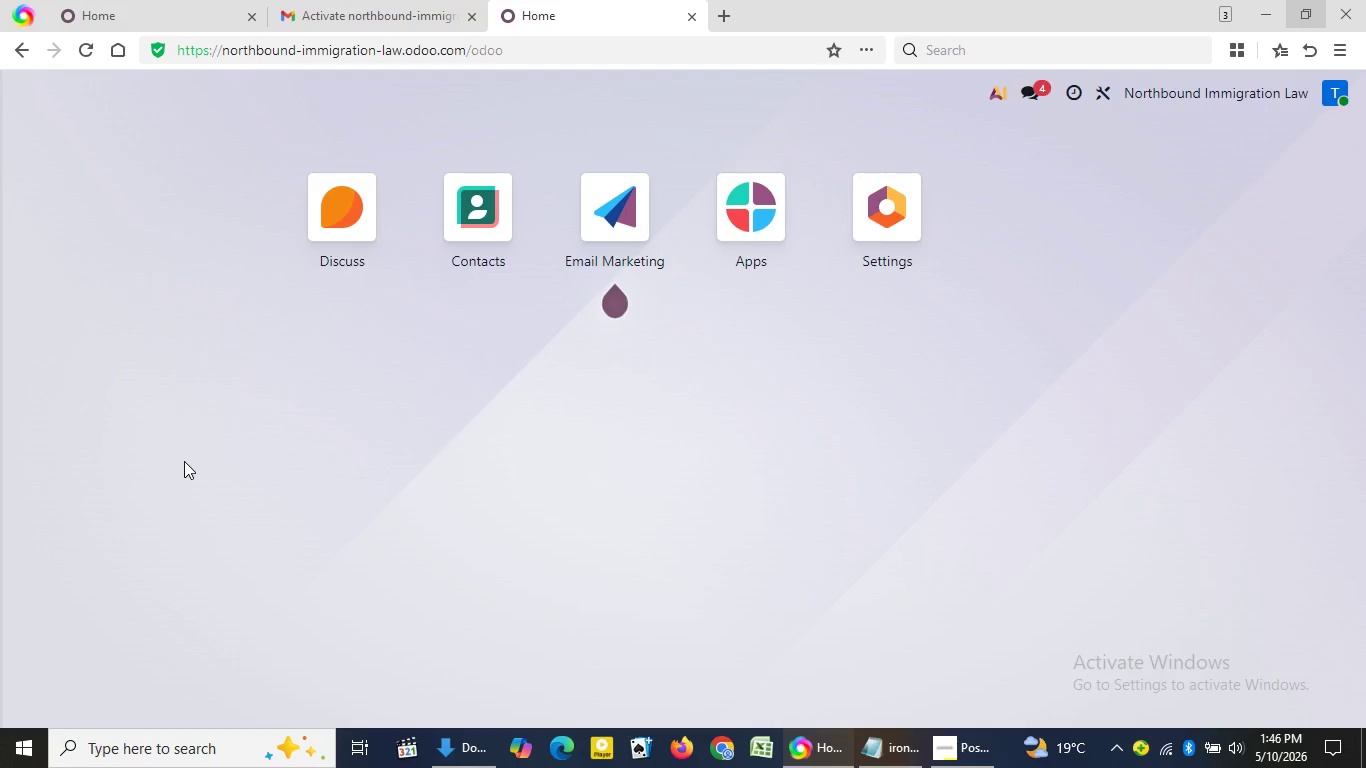 
double_click([184, 461])
 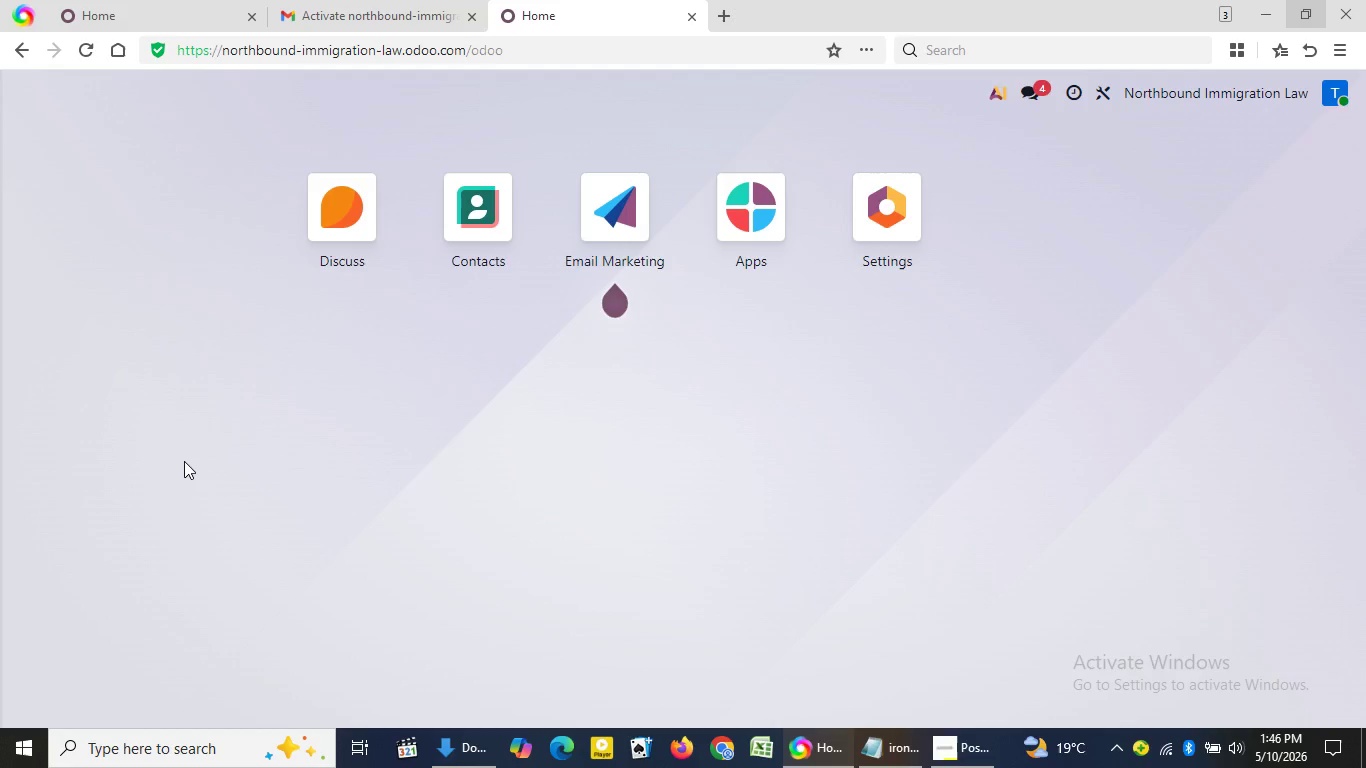 
triple_click([184, 461])
 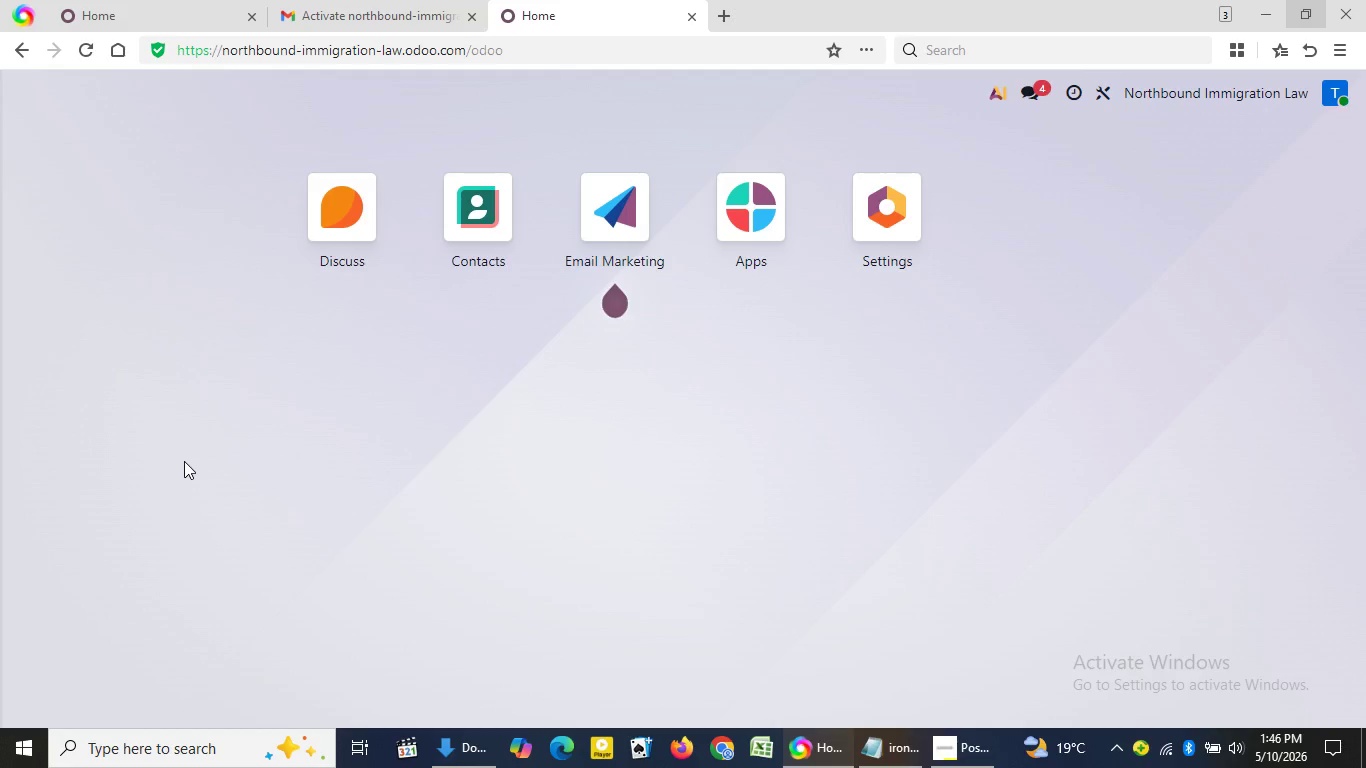 
triple_click([184, 461])
 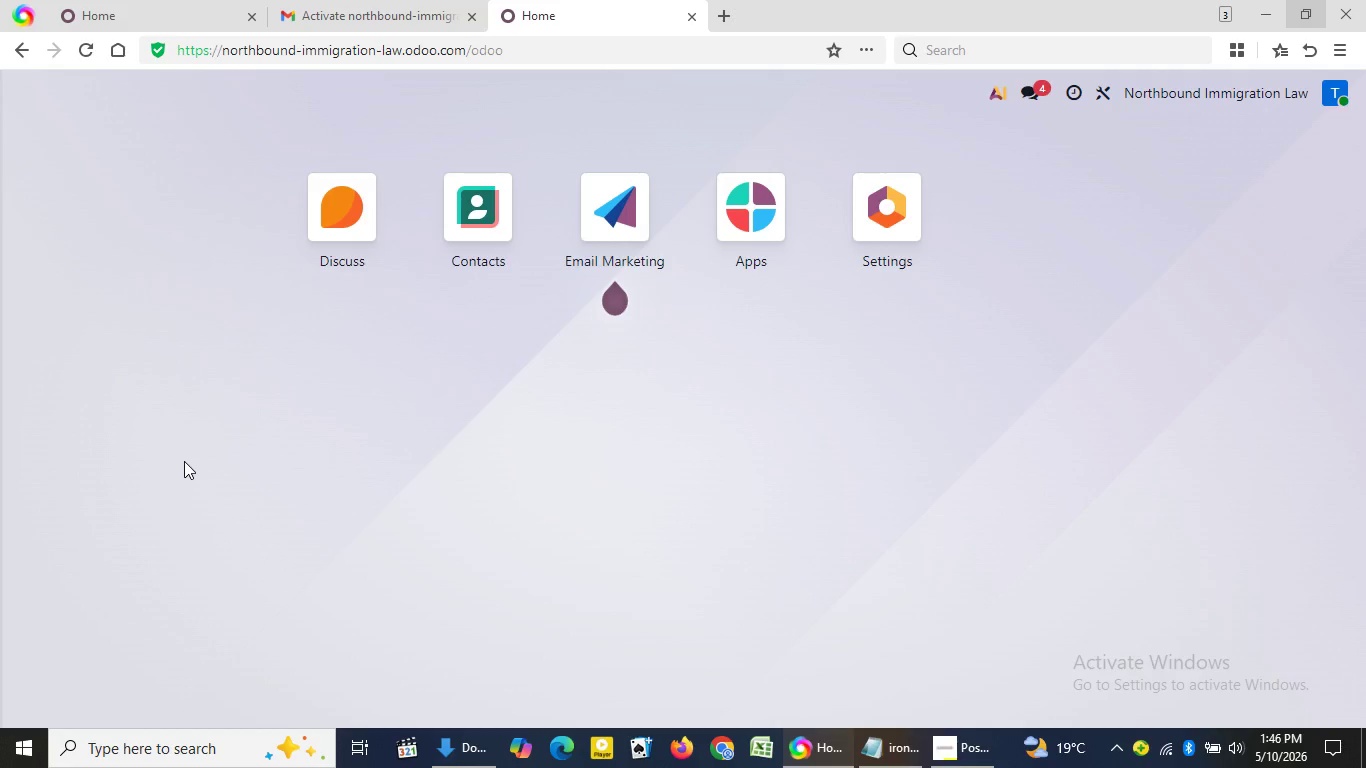 
triple_click([184, 461])
 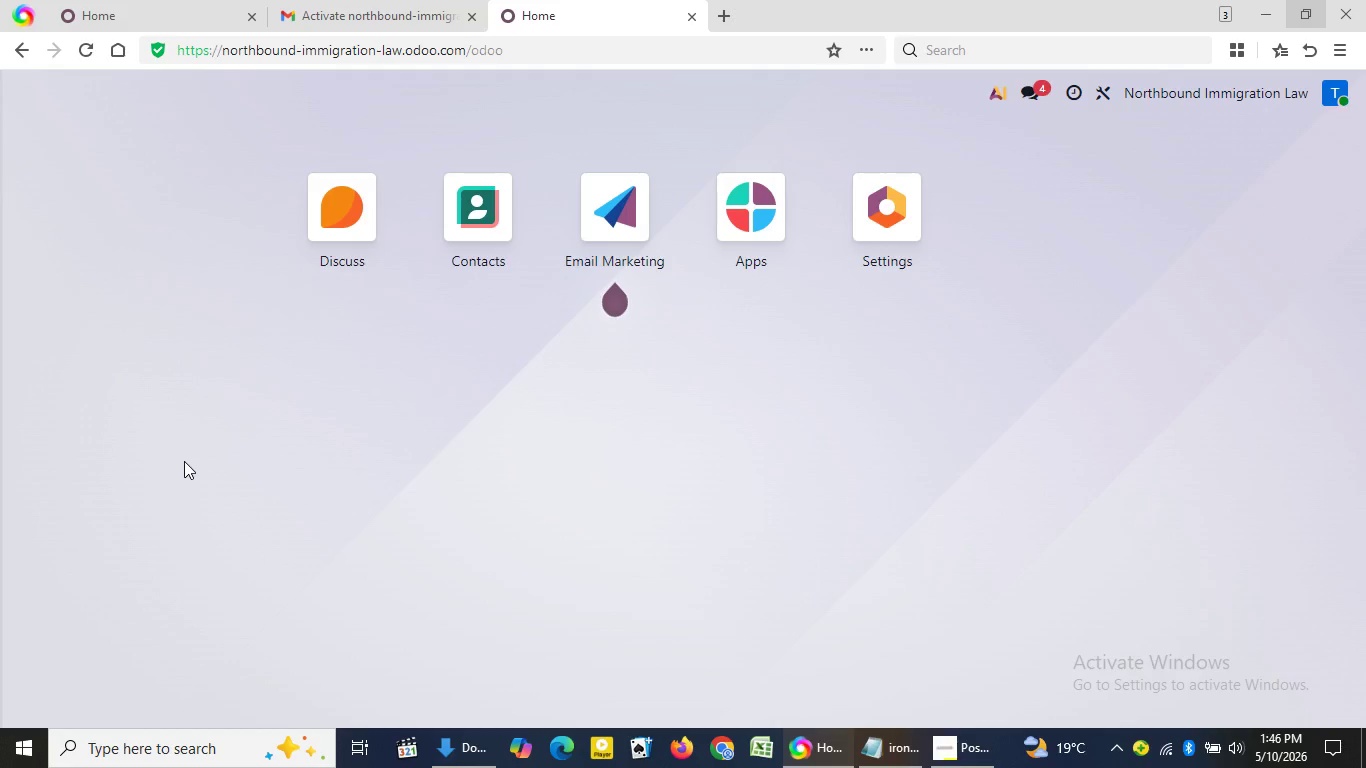 
double_click([184, 461])
 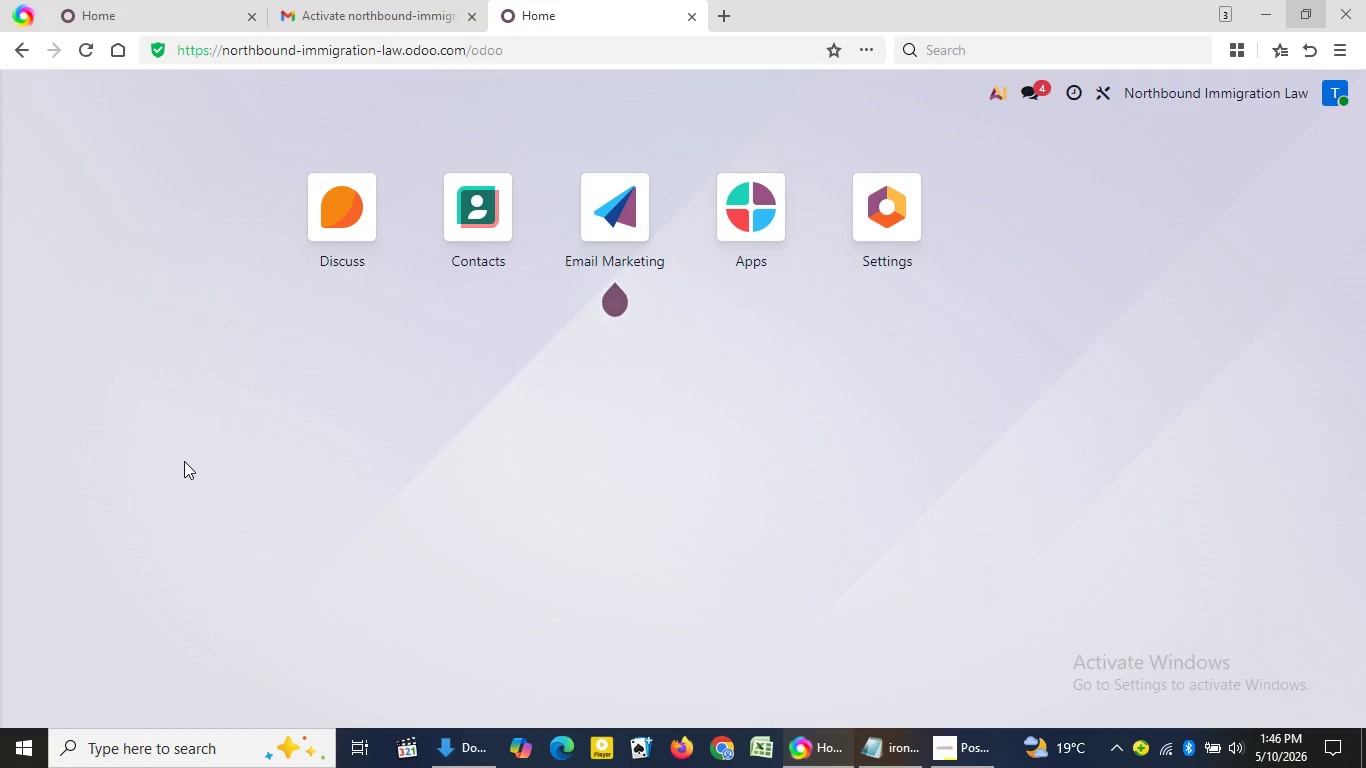 
double_click([184, 461])
 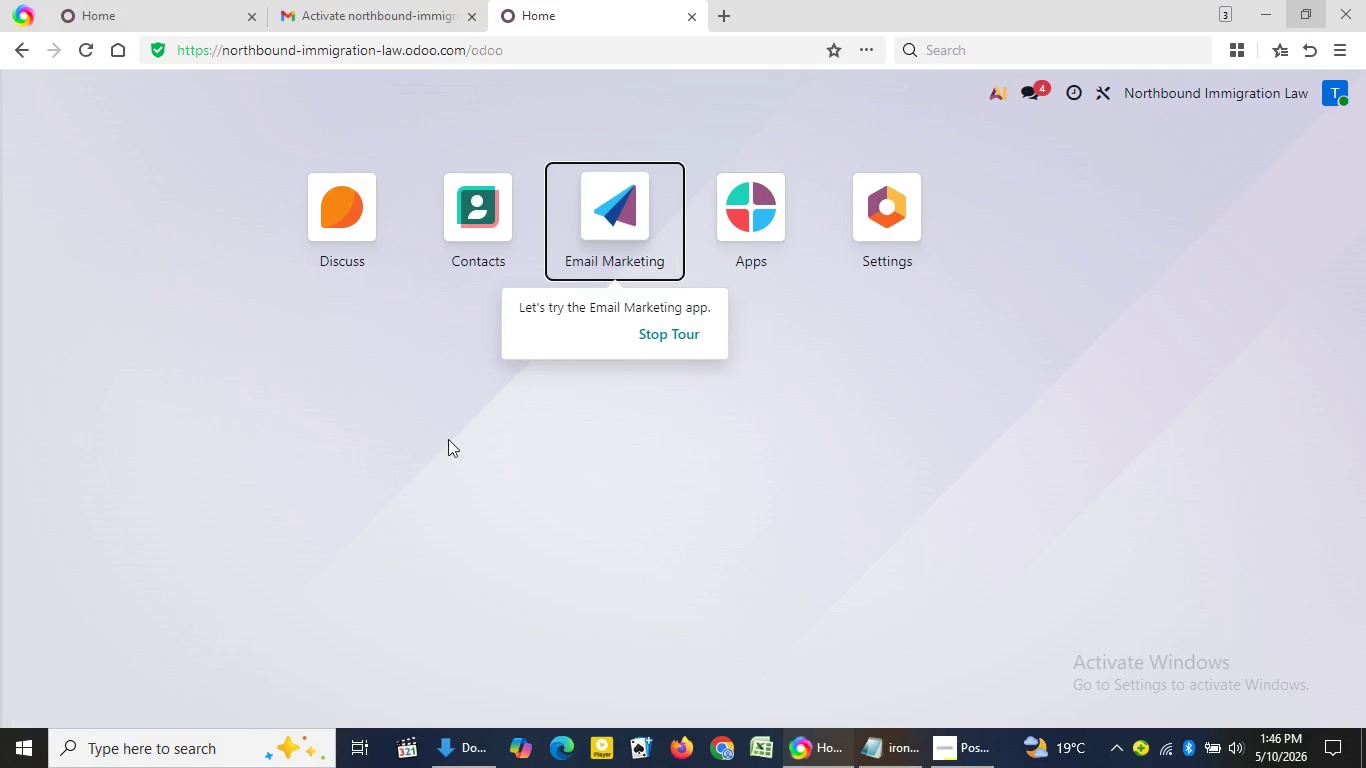 
left_click([609, 243])
 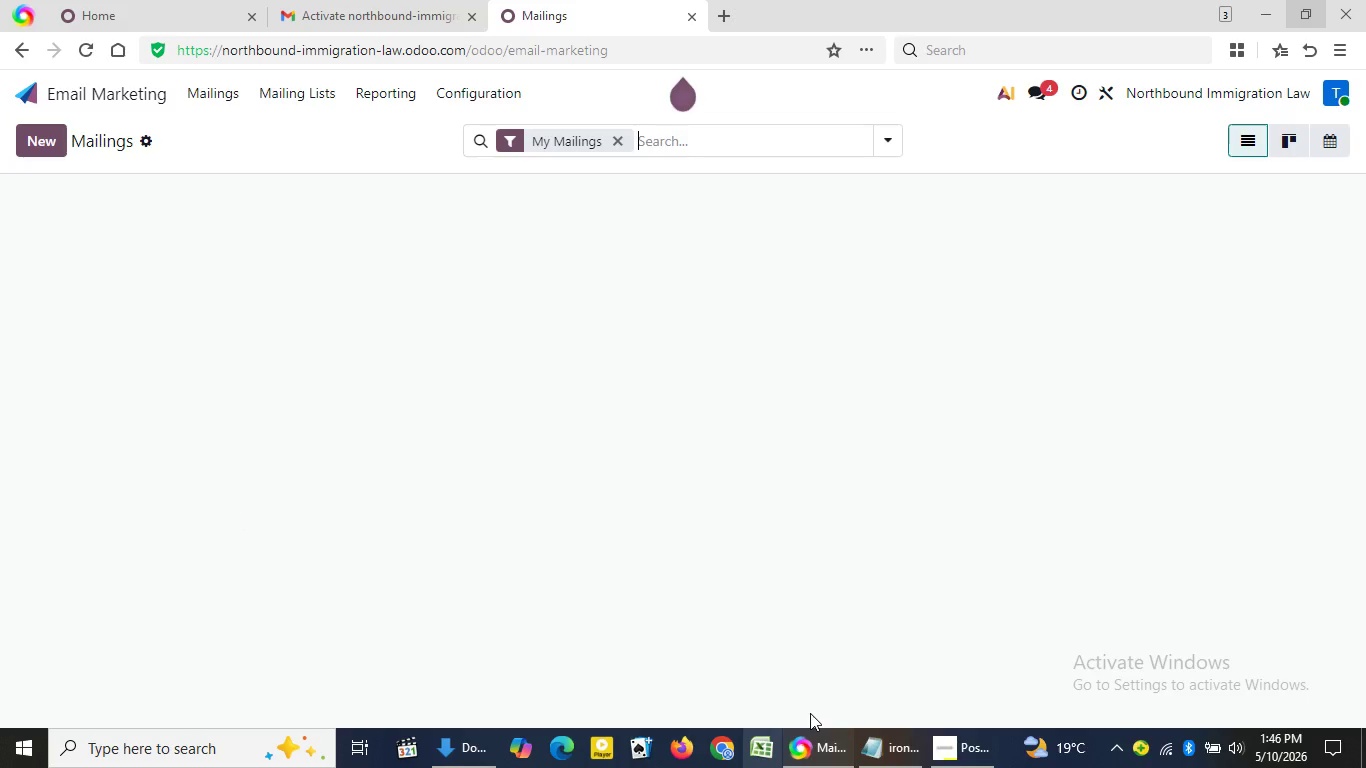 
left_click([952, 761])